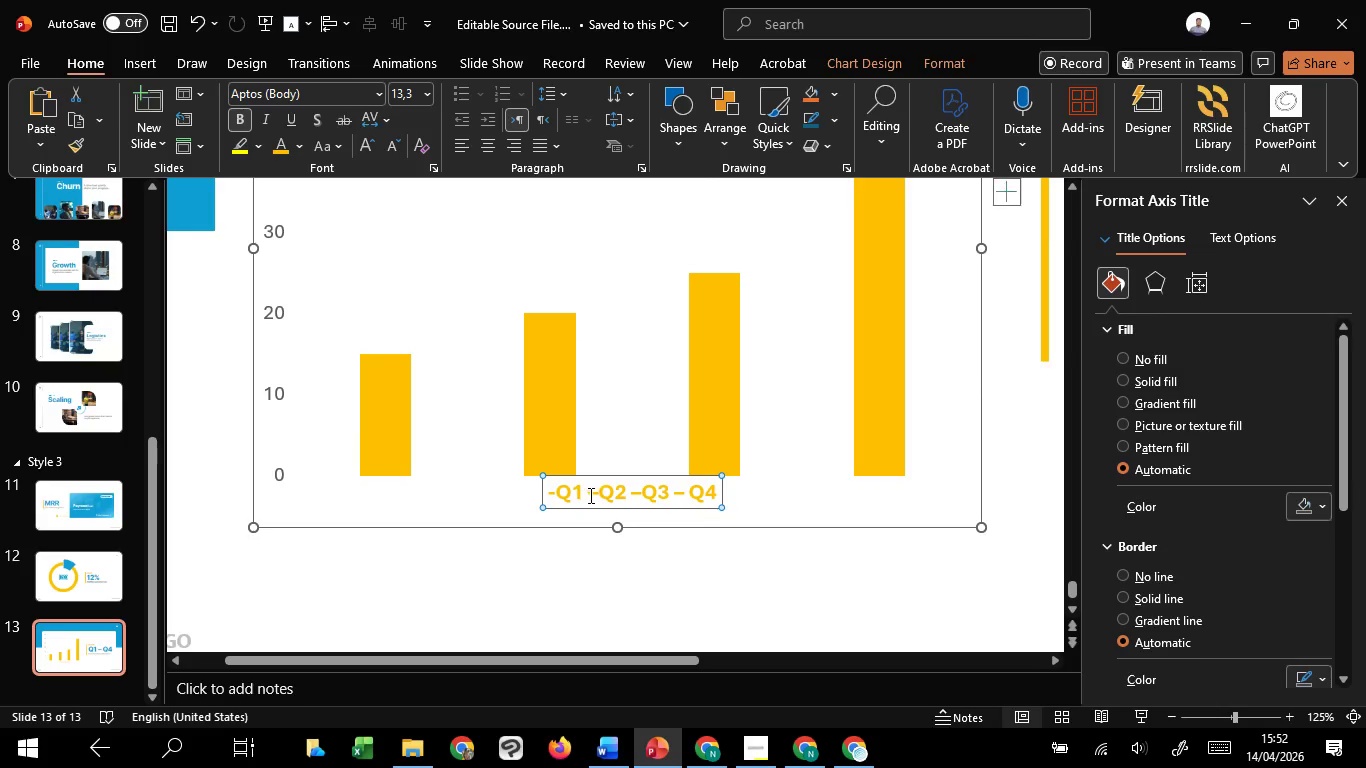 
left_click_drag(start_coordinate=[589, 495], to_coordinate=[632, 491])
 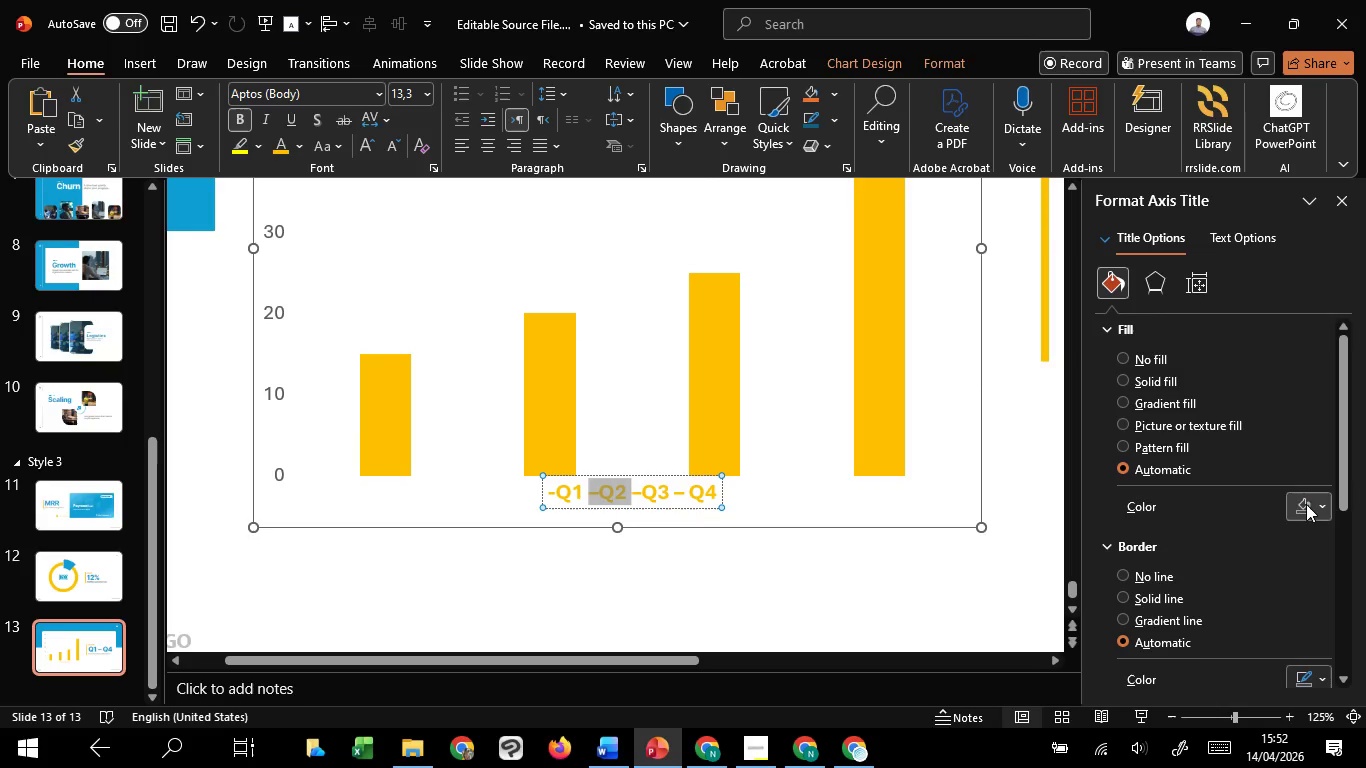 
left_click([1299, 505])
 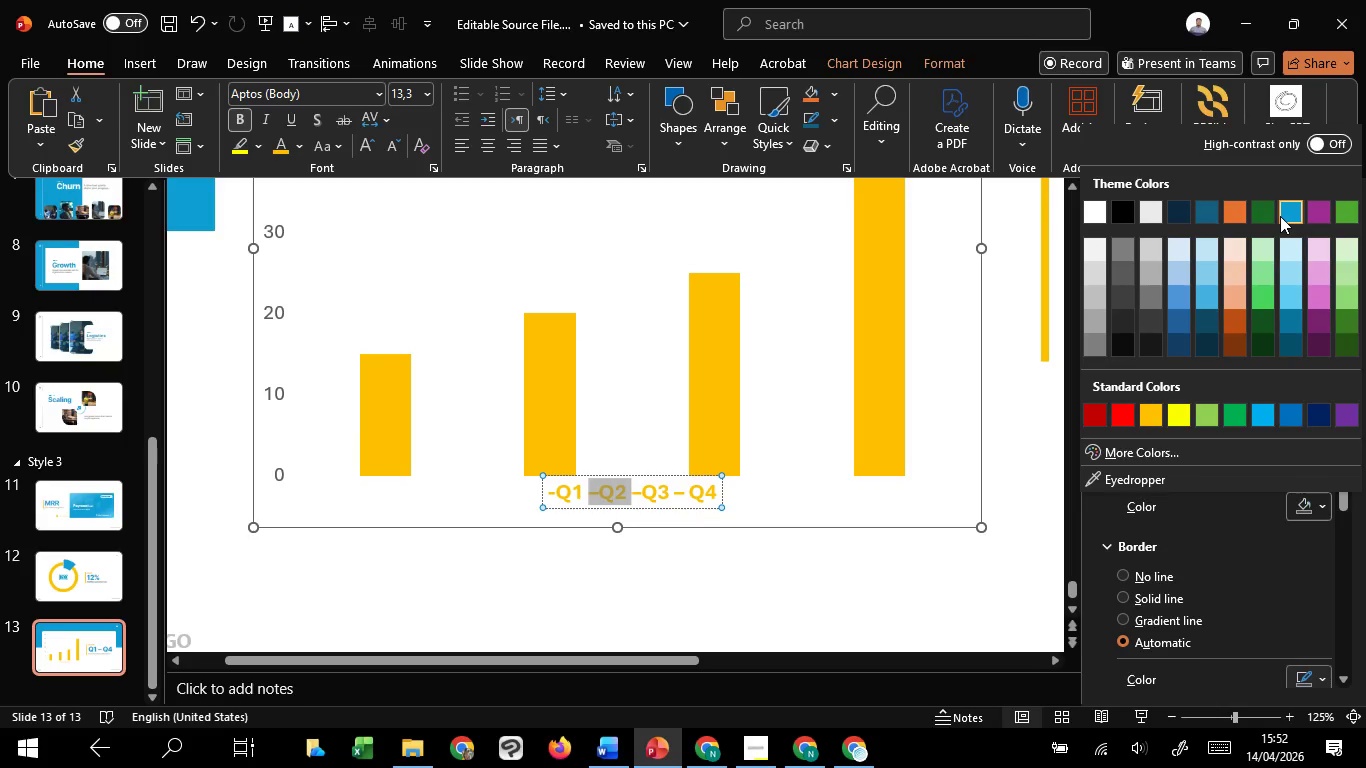 
left_click([1280, 216])
 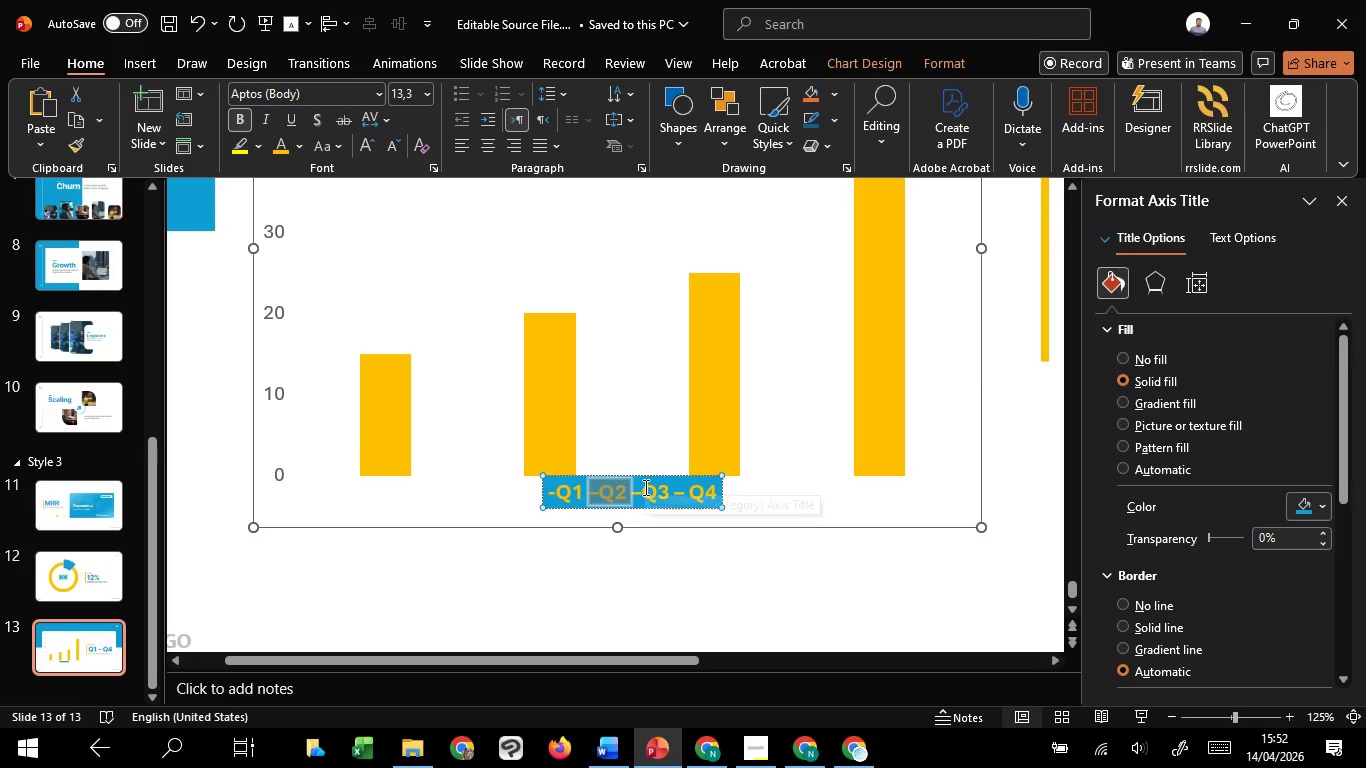 
key(Control+Z)
 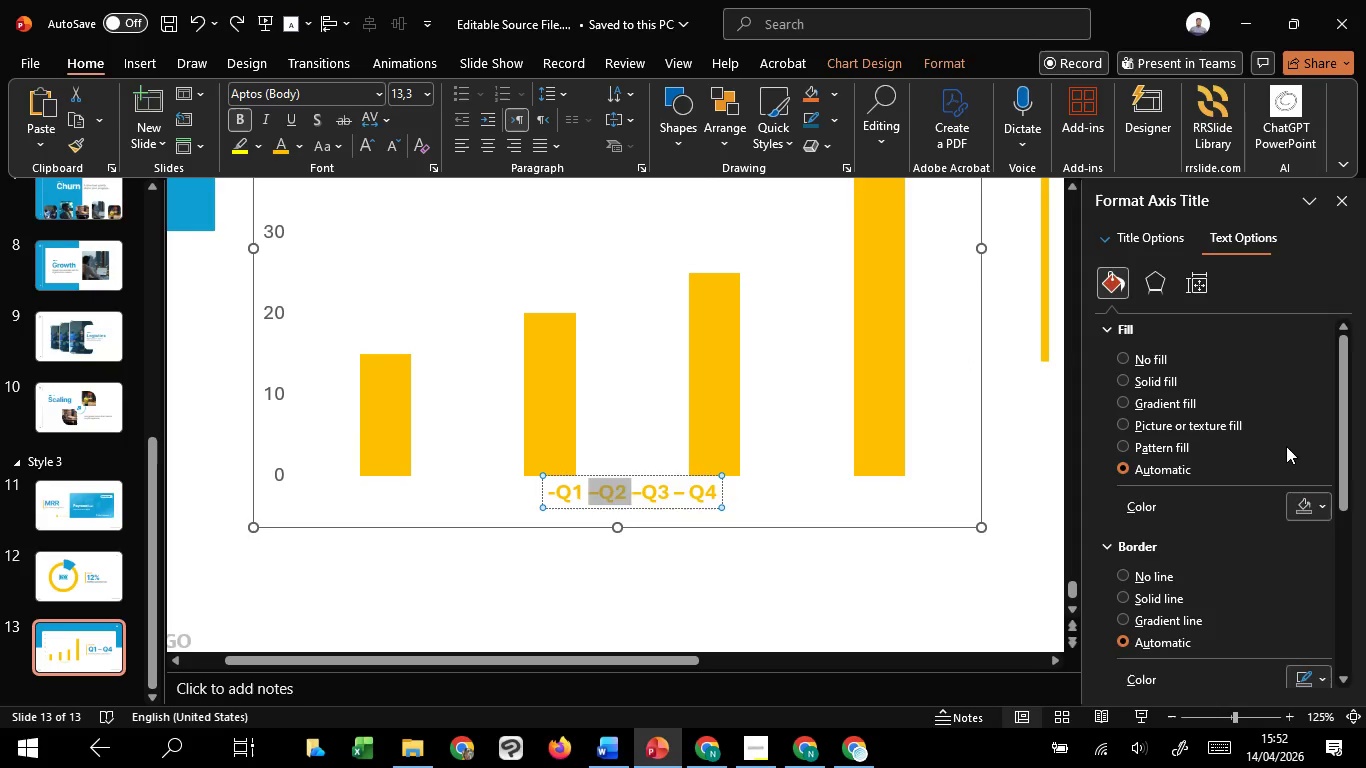 
left_click([1297, 495])
 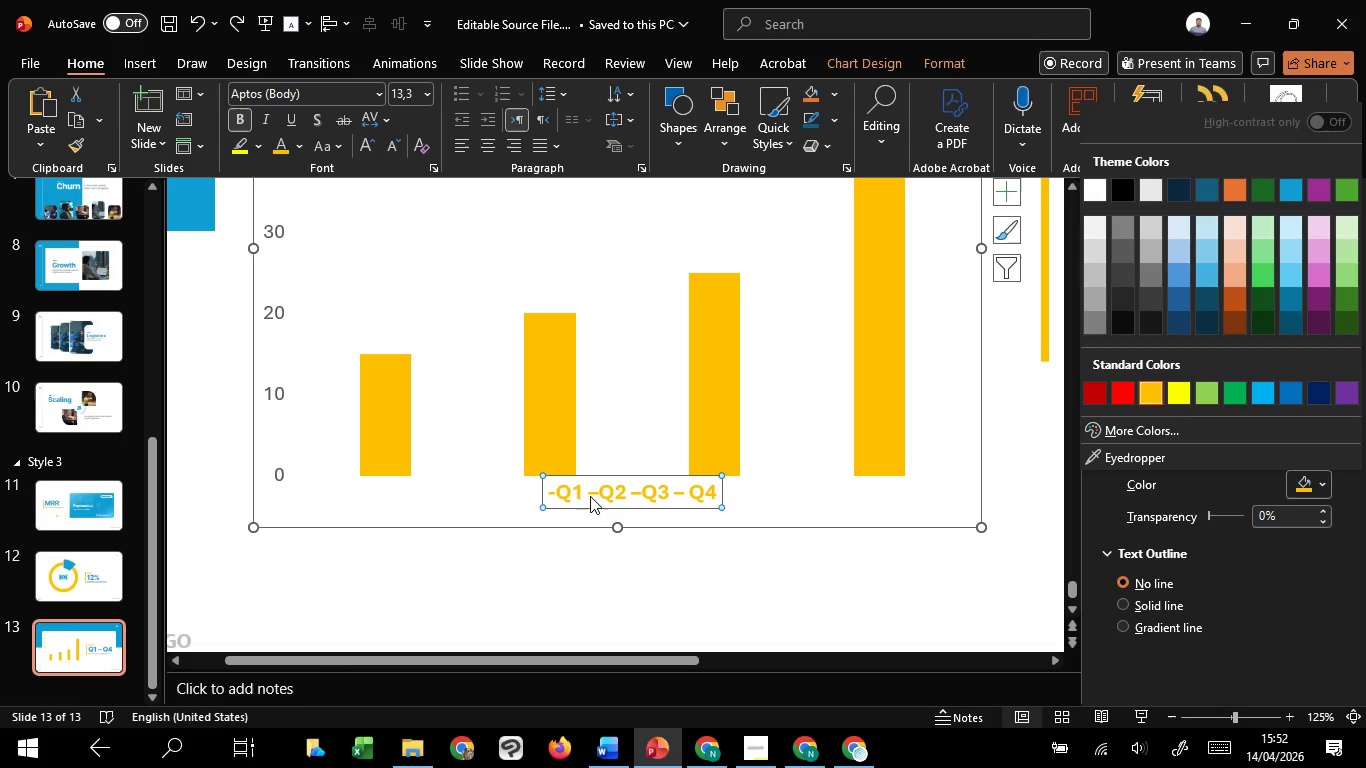 
double_click([604, 488])
 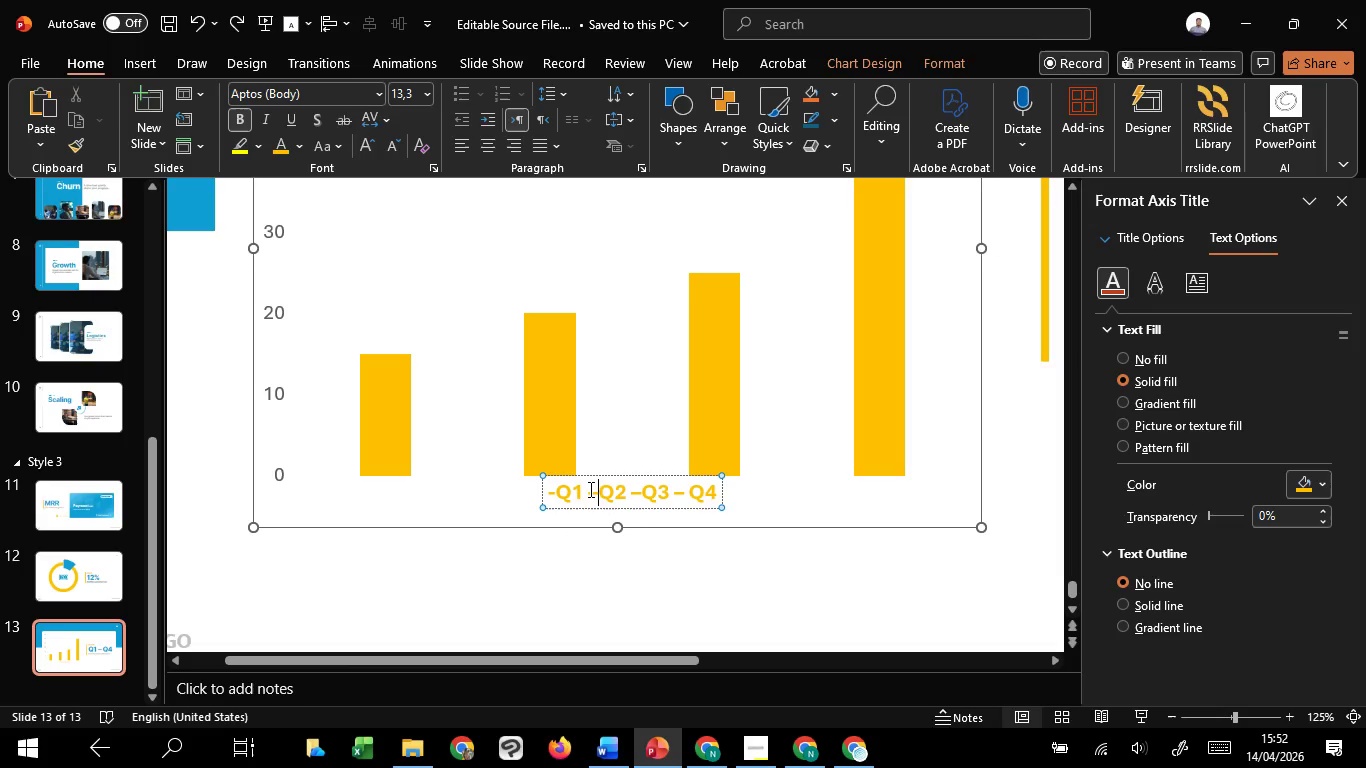 
left_click_drag(start_coordinate=[589, 489], to_coordinate=[623, 493])
 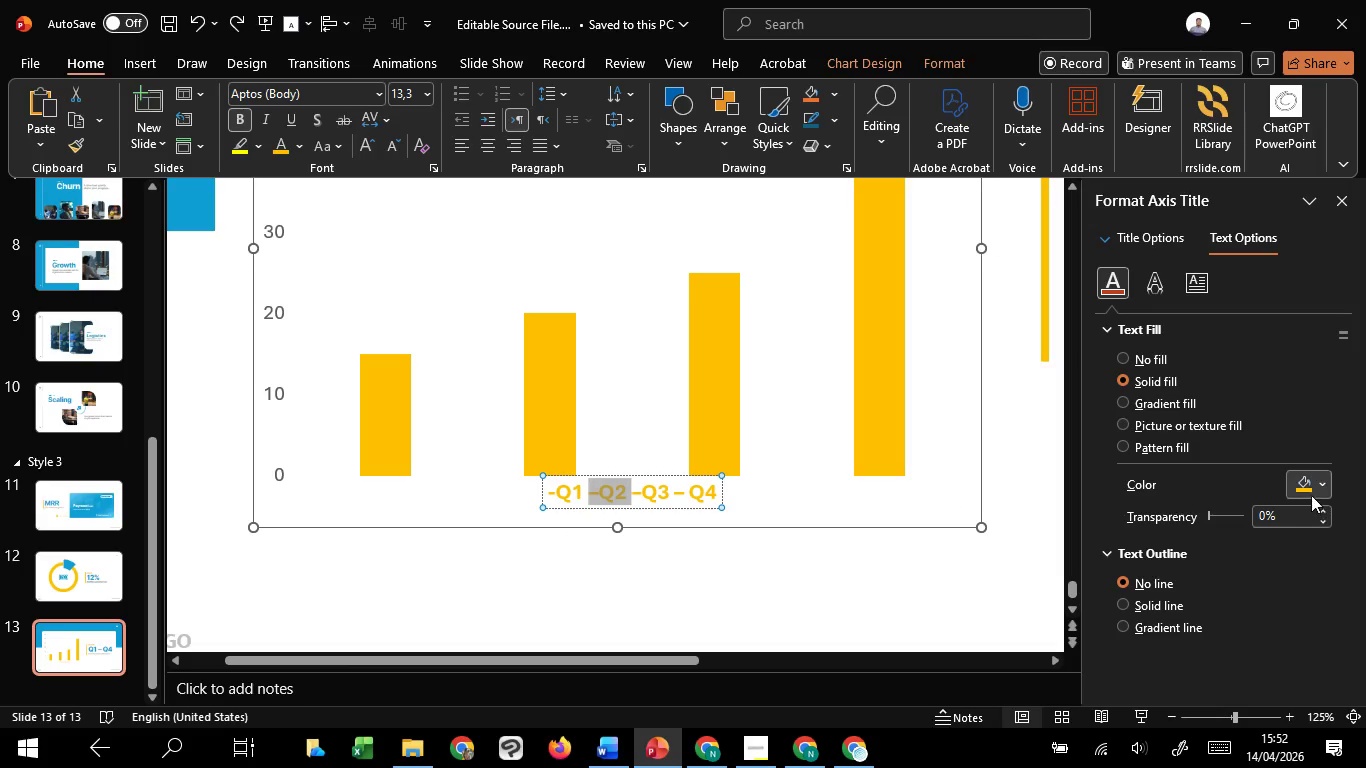 
left_click([1307, 484])
 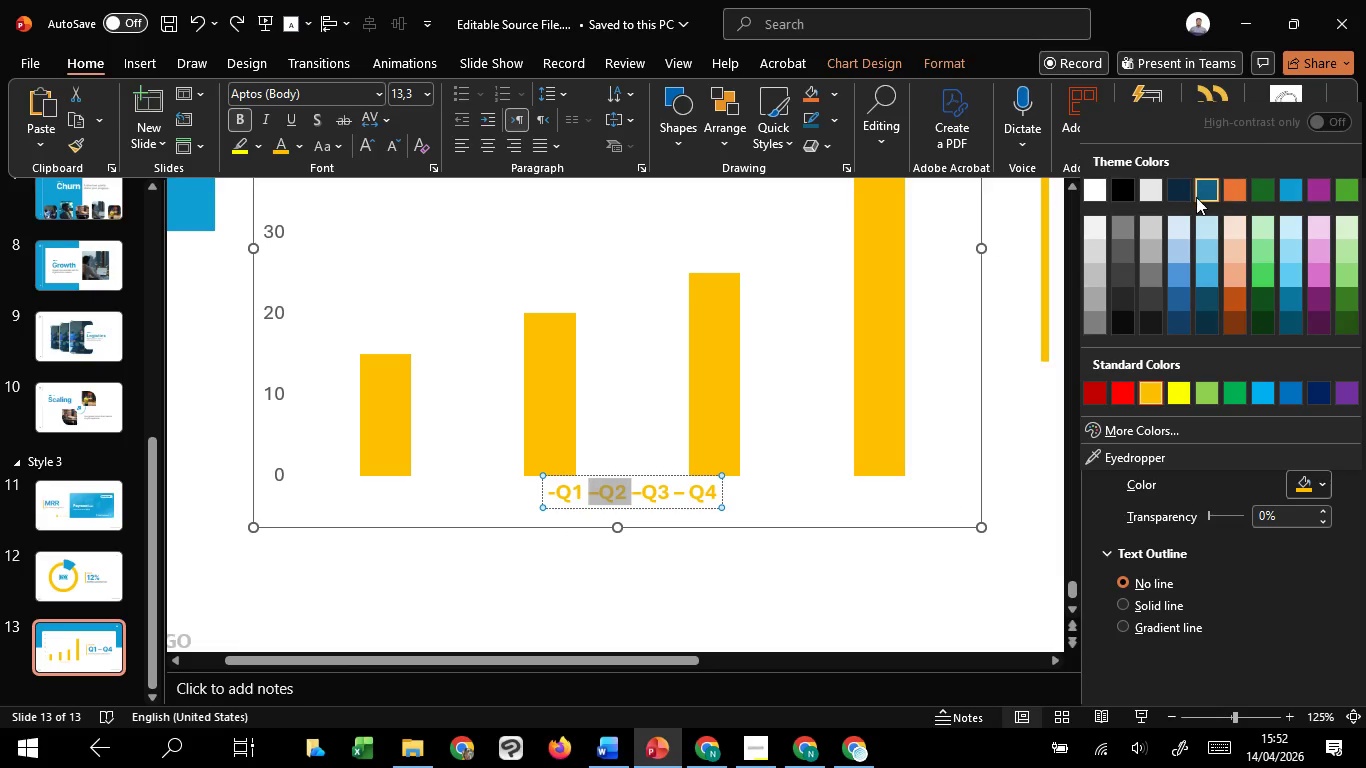 
left_click([1202, 196])
 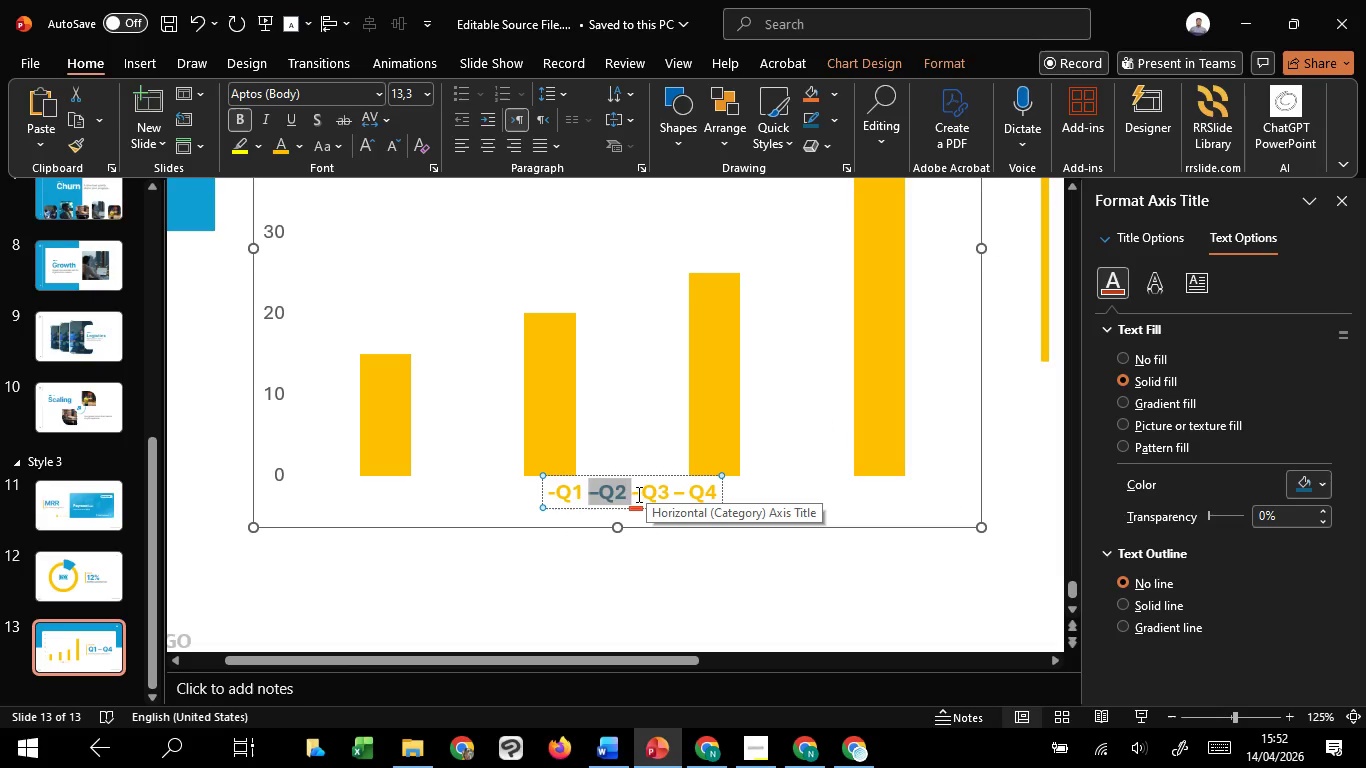 
left_click([633, 494])
 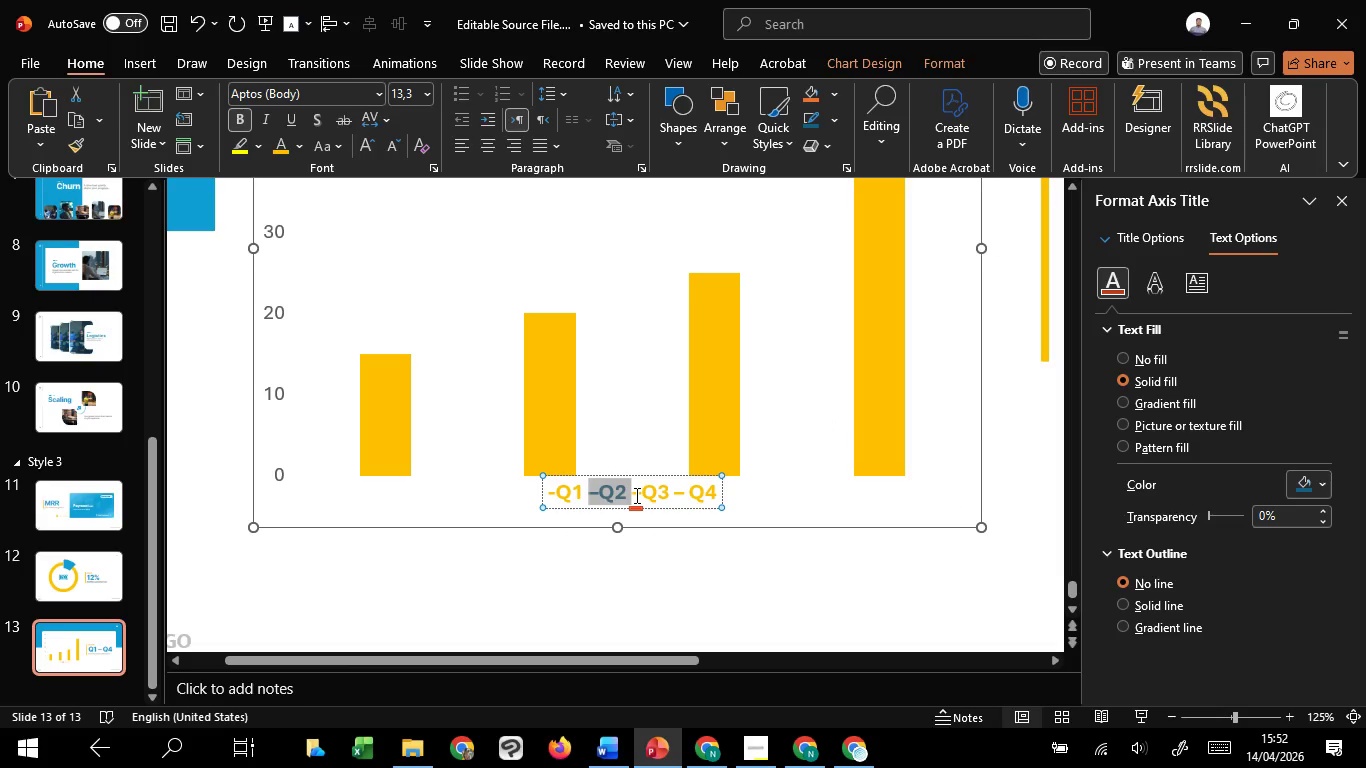 
left_click_drag(start_coordinate=[635, 495], to_coordinate=[667, 492])
 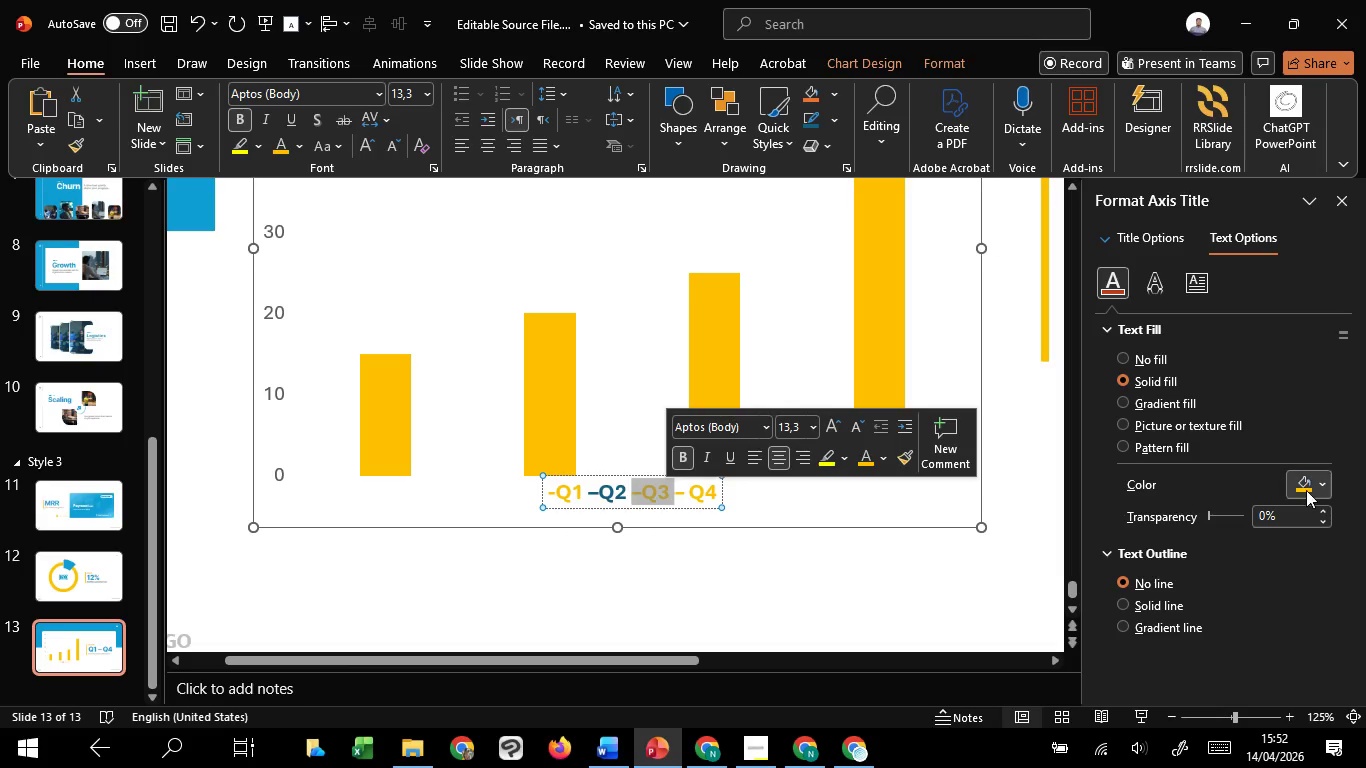 
left_click([1307, 490])
 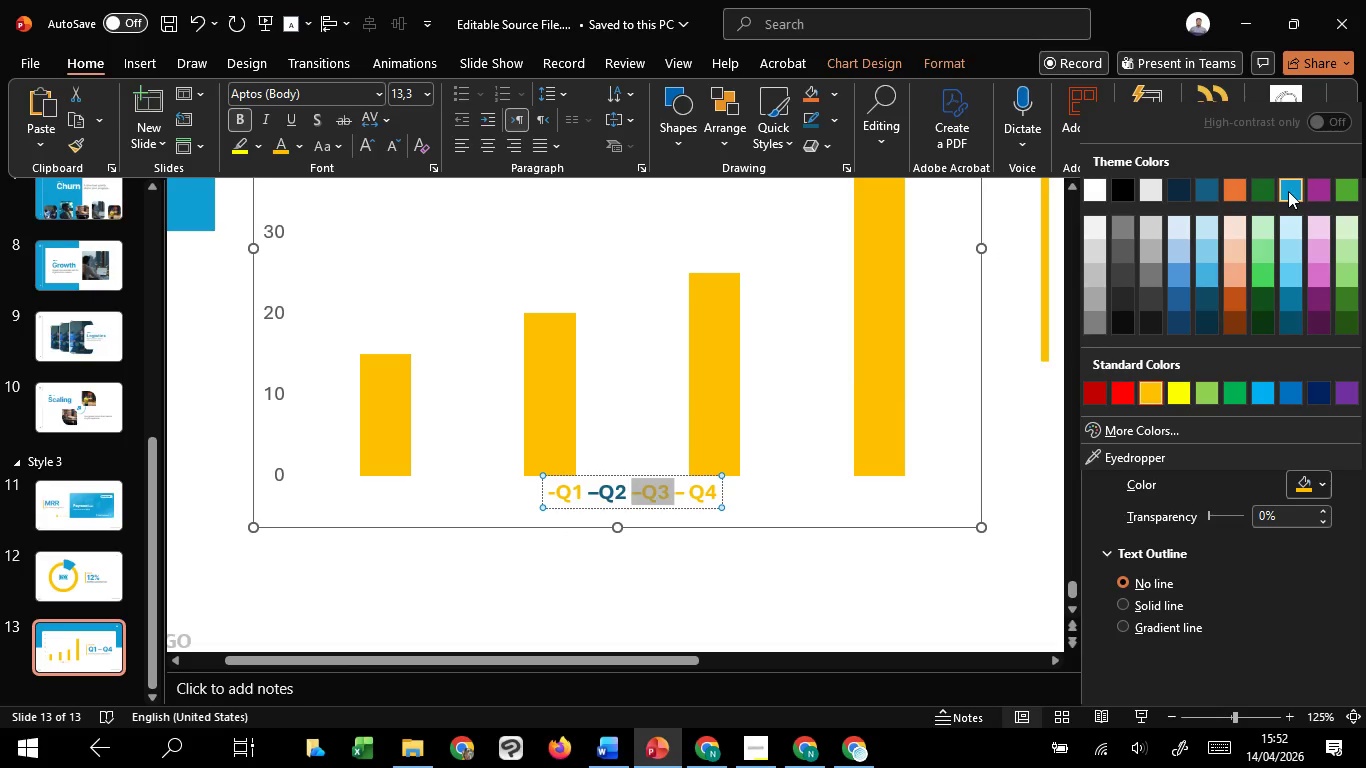 
left_click([1290, 187])
 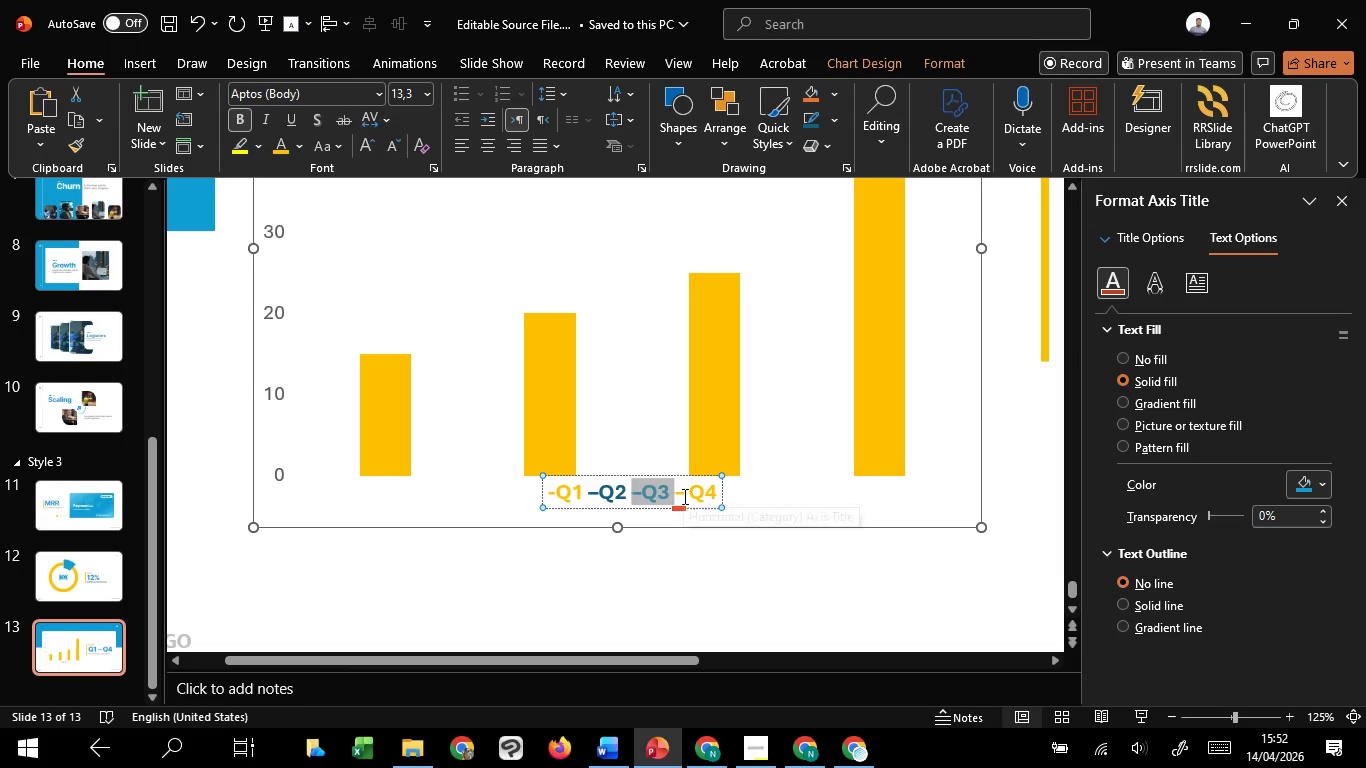 
left_click([675, 489])
 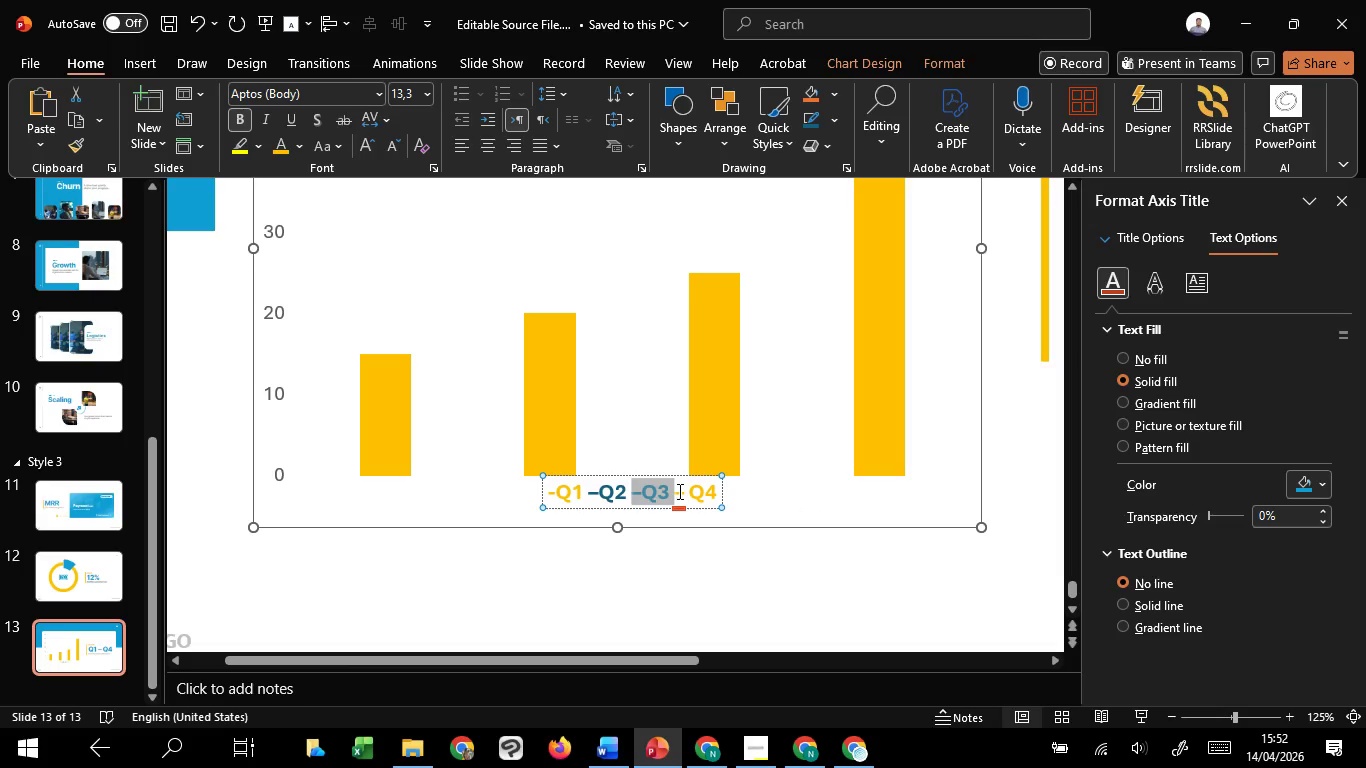 
left_click_drag(start_coordinate=[678, 491], to_coordinate=[720, 492])
 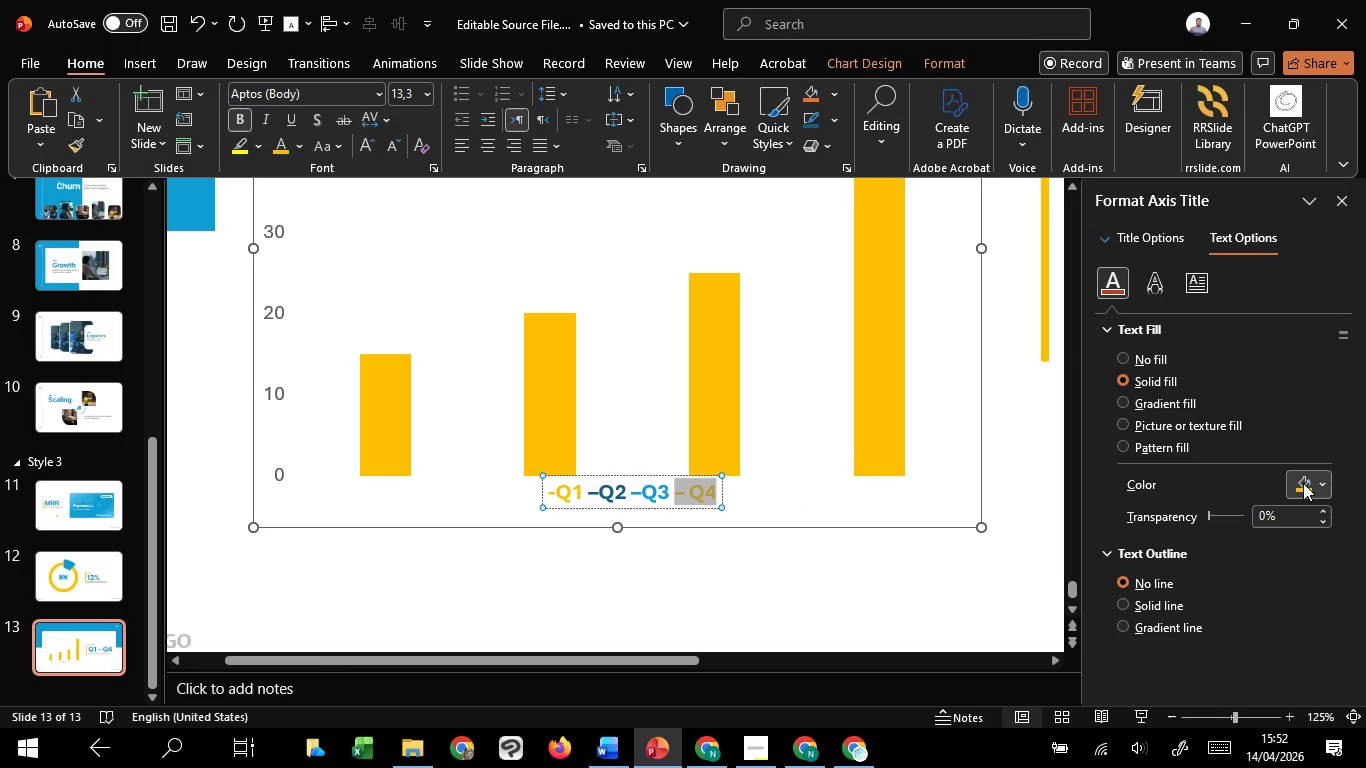 
left_click([1303, 483])
 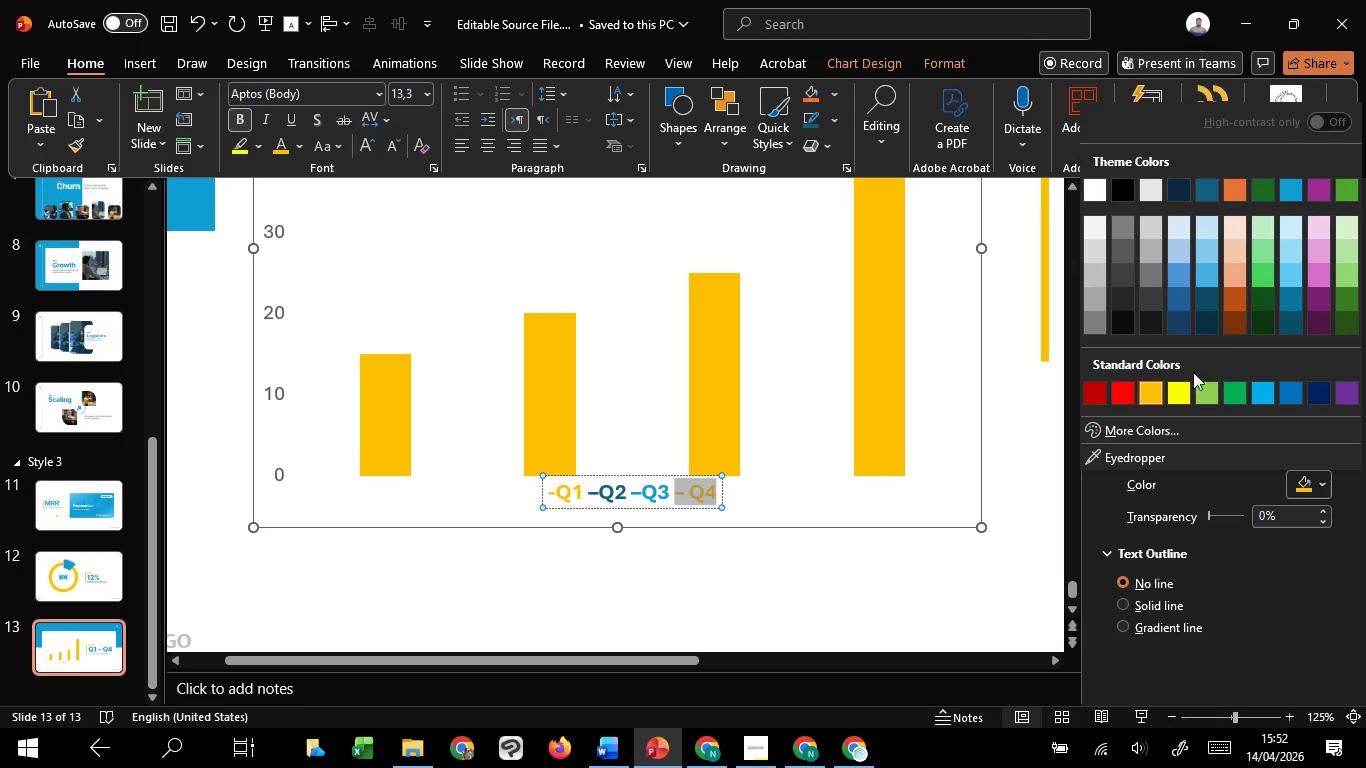 
left_click([1128, 389])
 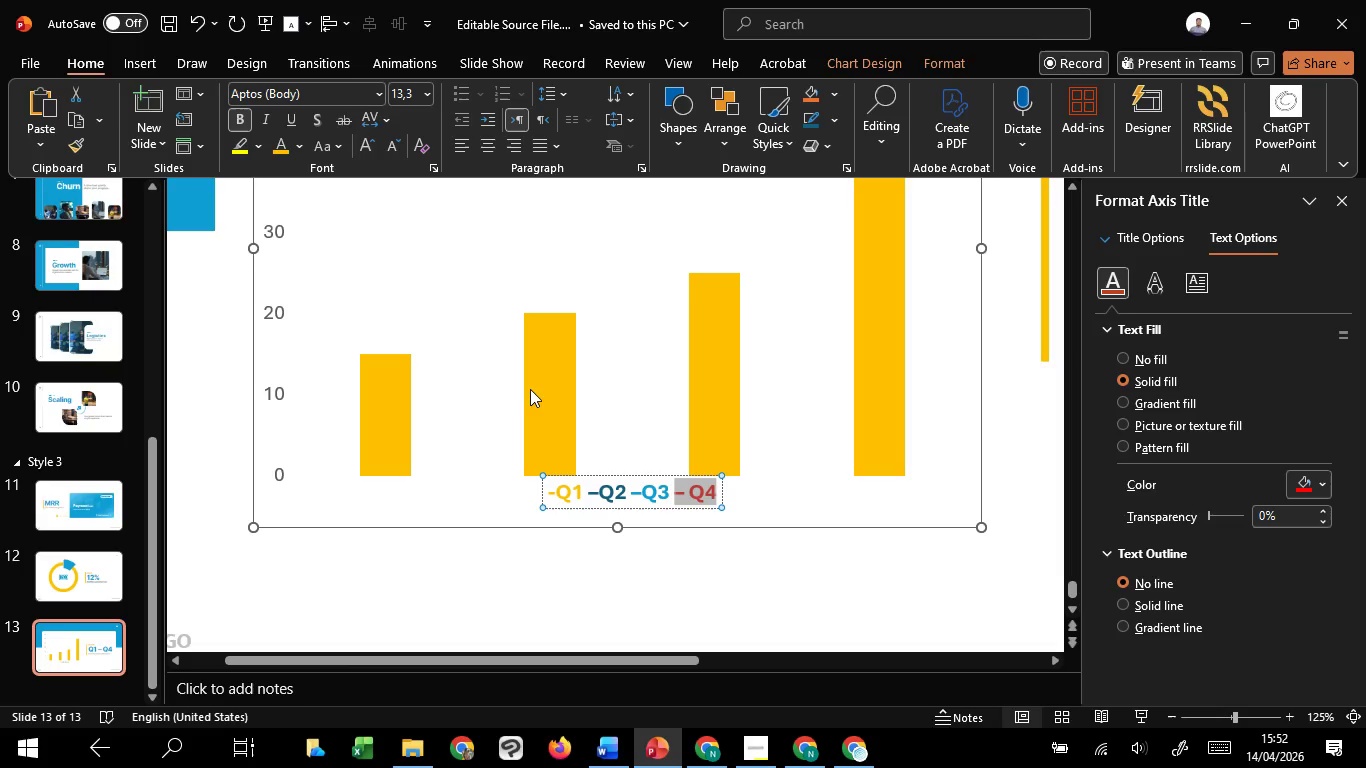 
left_click([544, 384])
 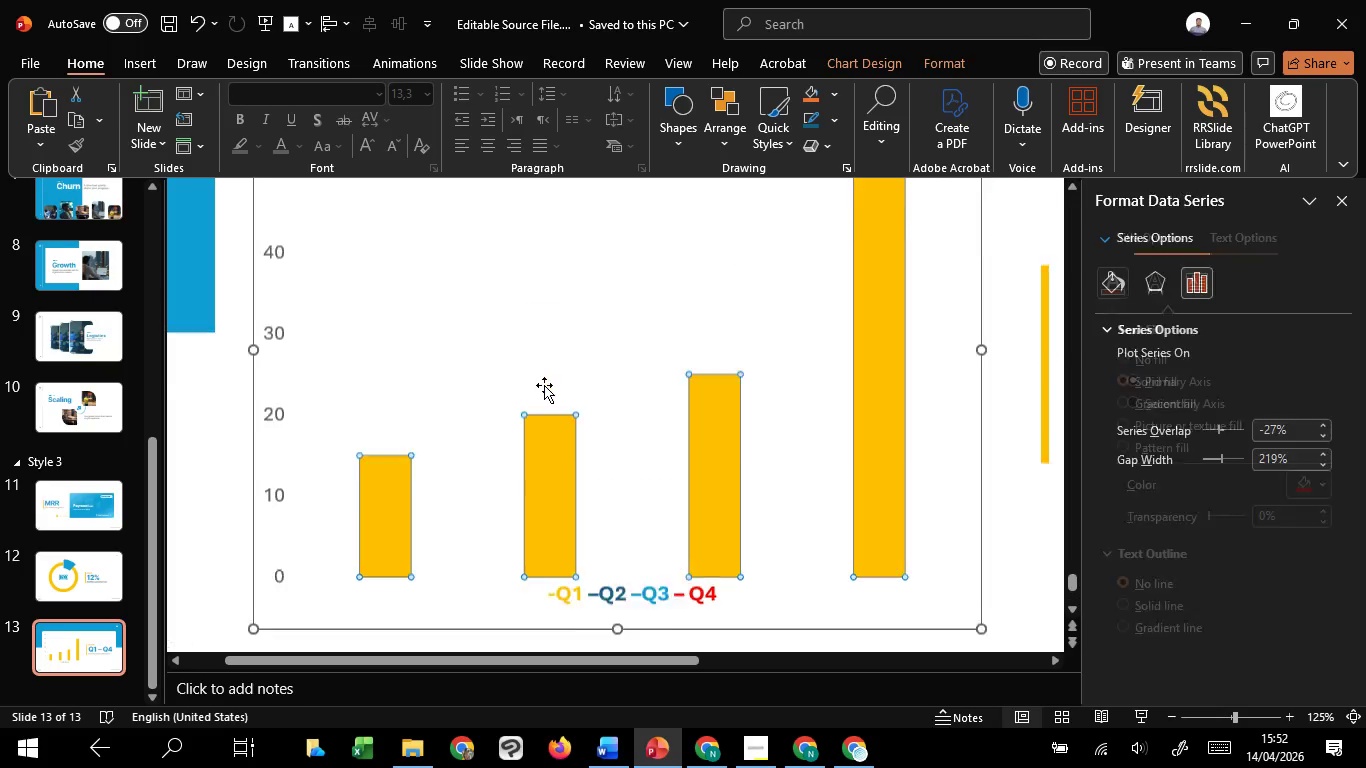 
left_click([544, 385])
 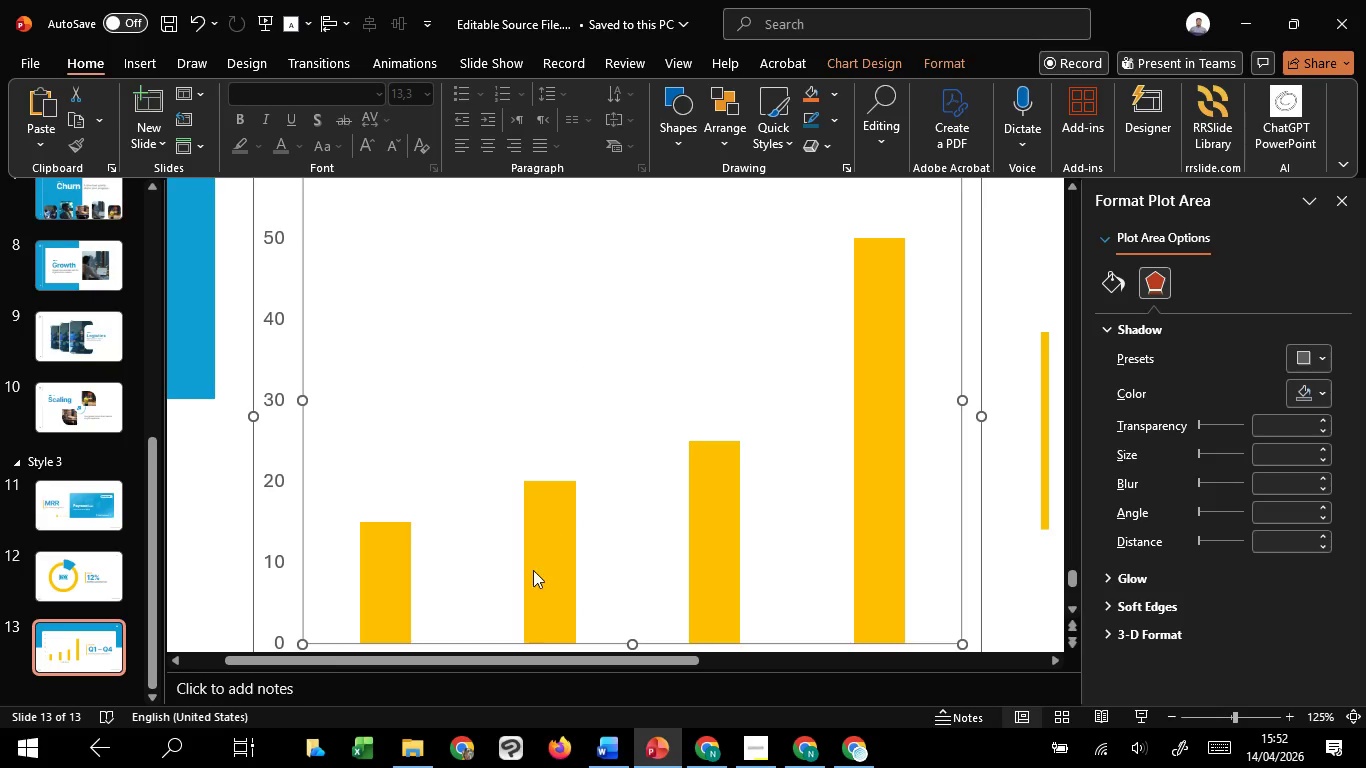 
left_click([533, 570])
 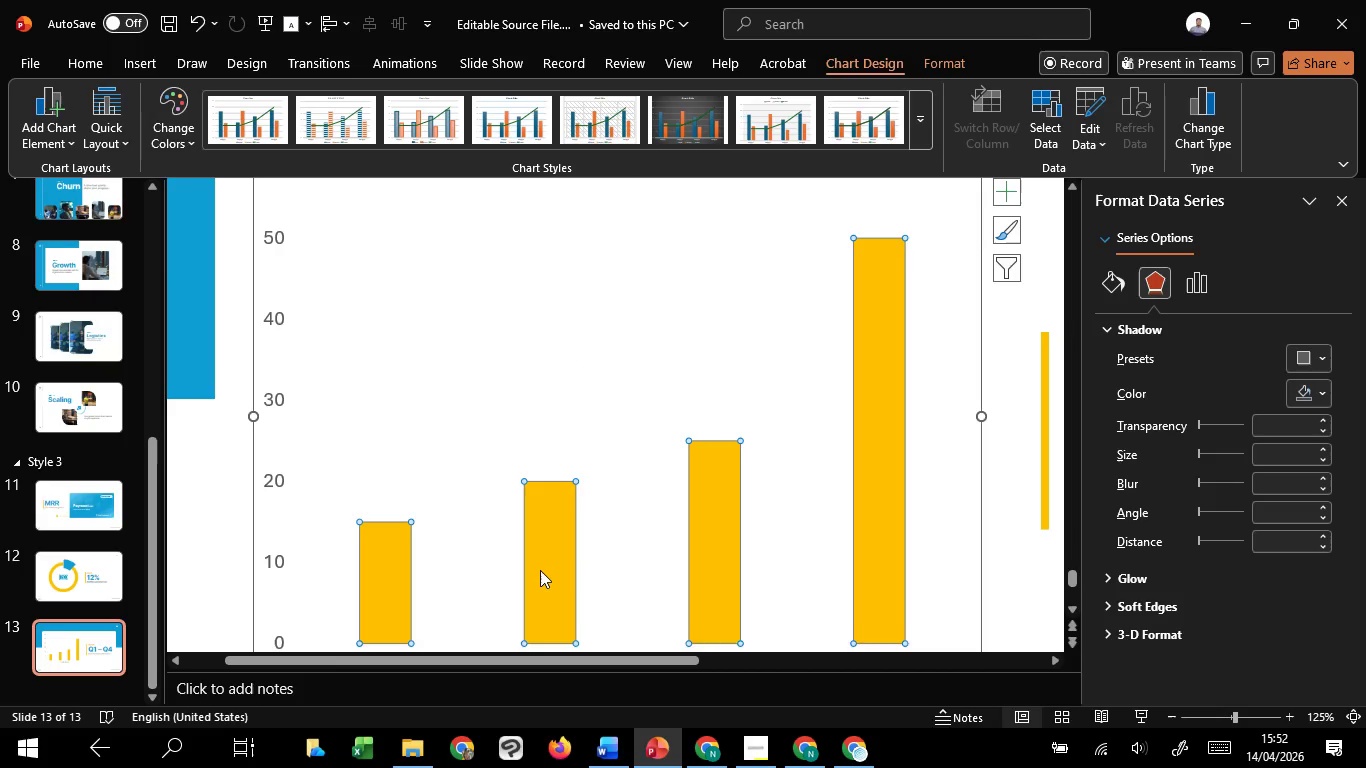 
left_click([559, 502])
 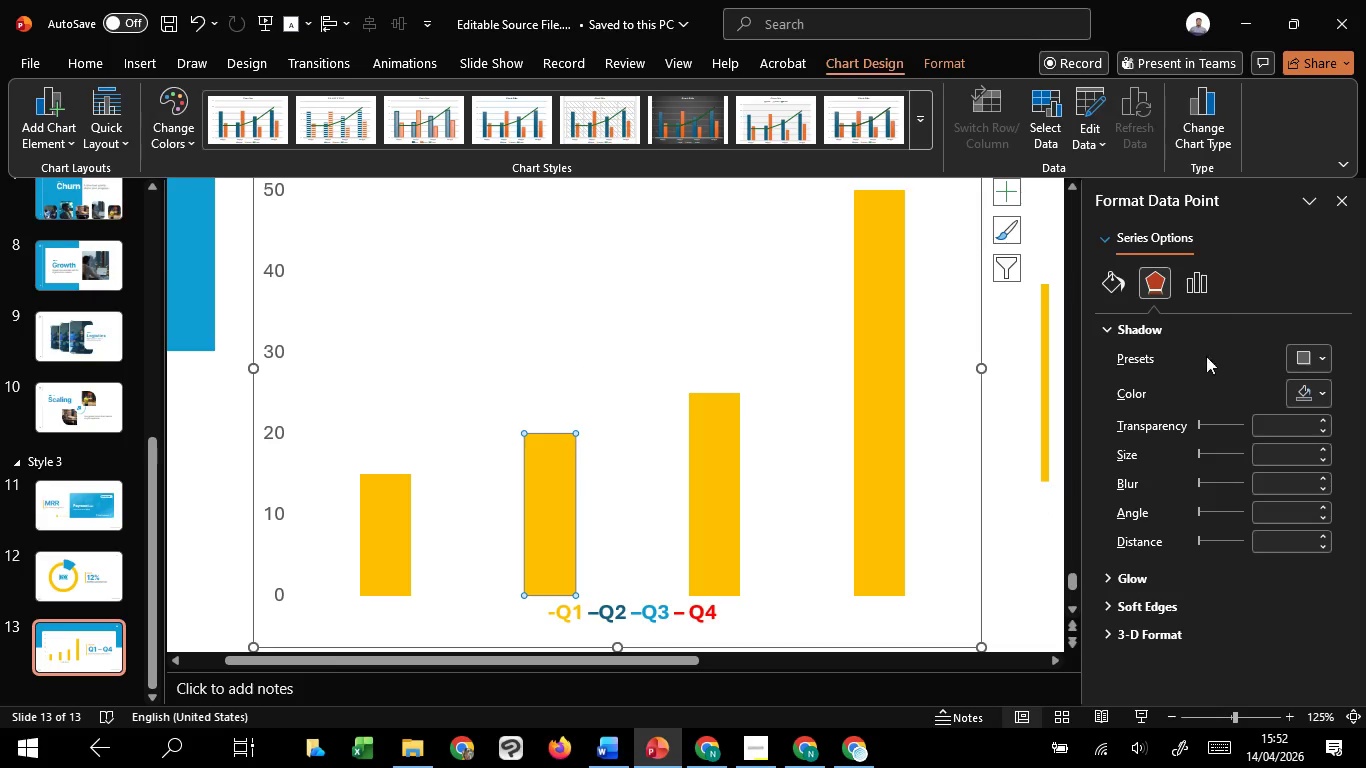 
scroll: coordinate [540, 570], scroll_direction: down, amount: 2.0
 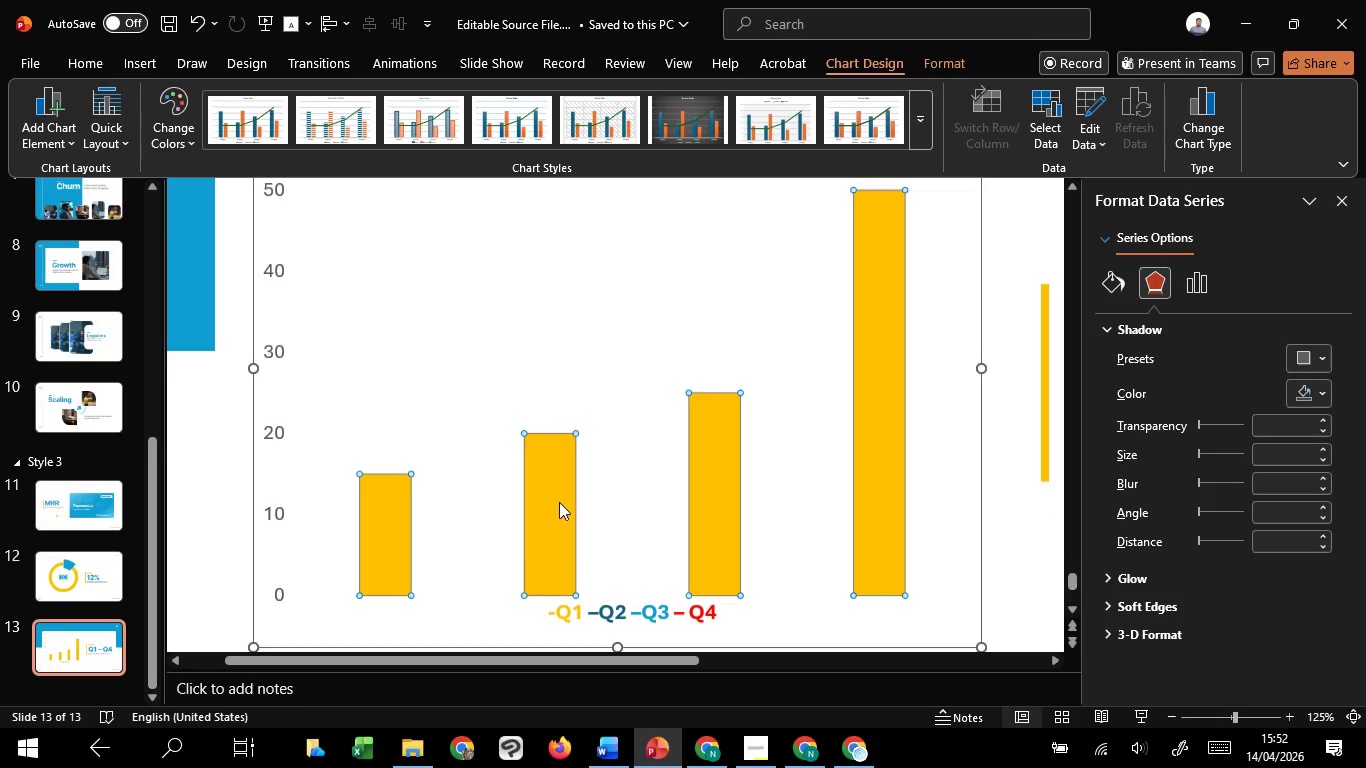 
left_click([1103, 286])
 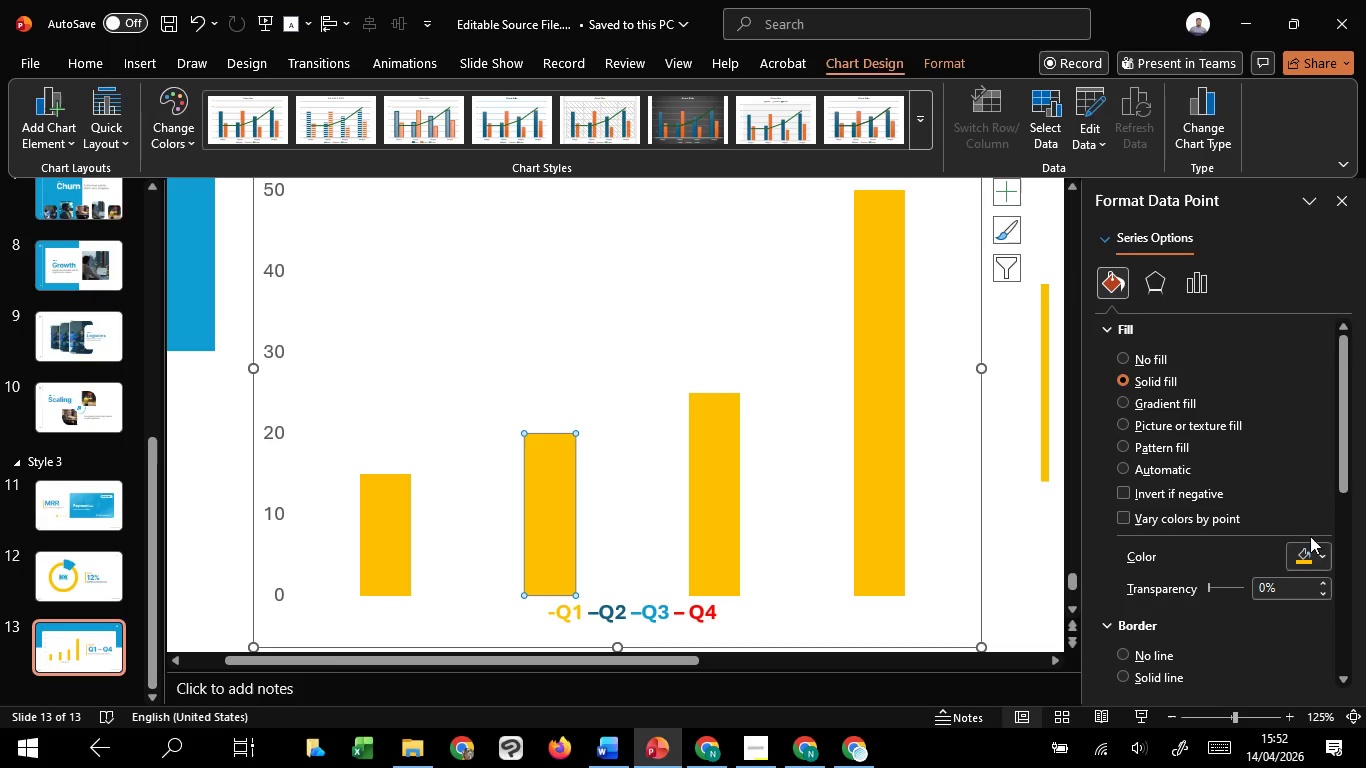 
left_click([1313, 552])
 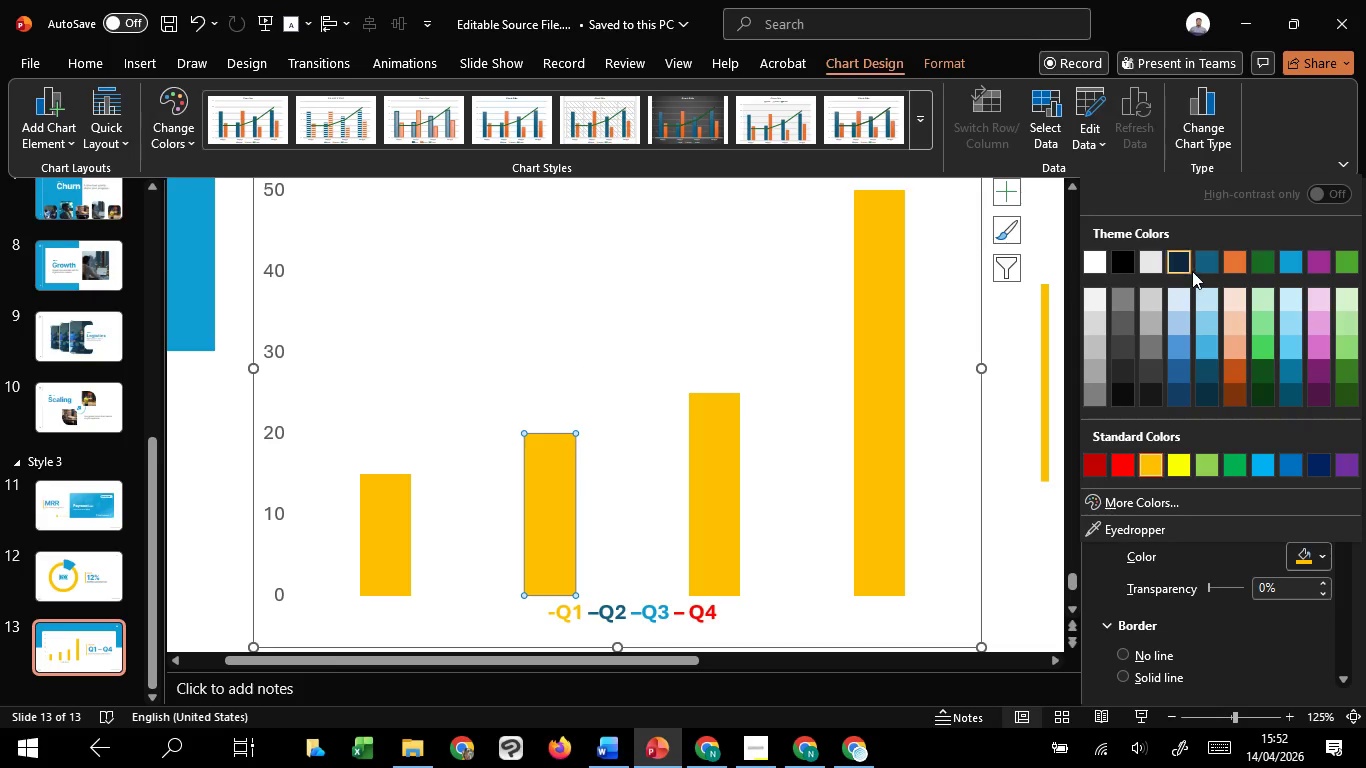 
left_click([1203, 267])
 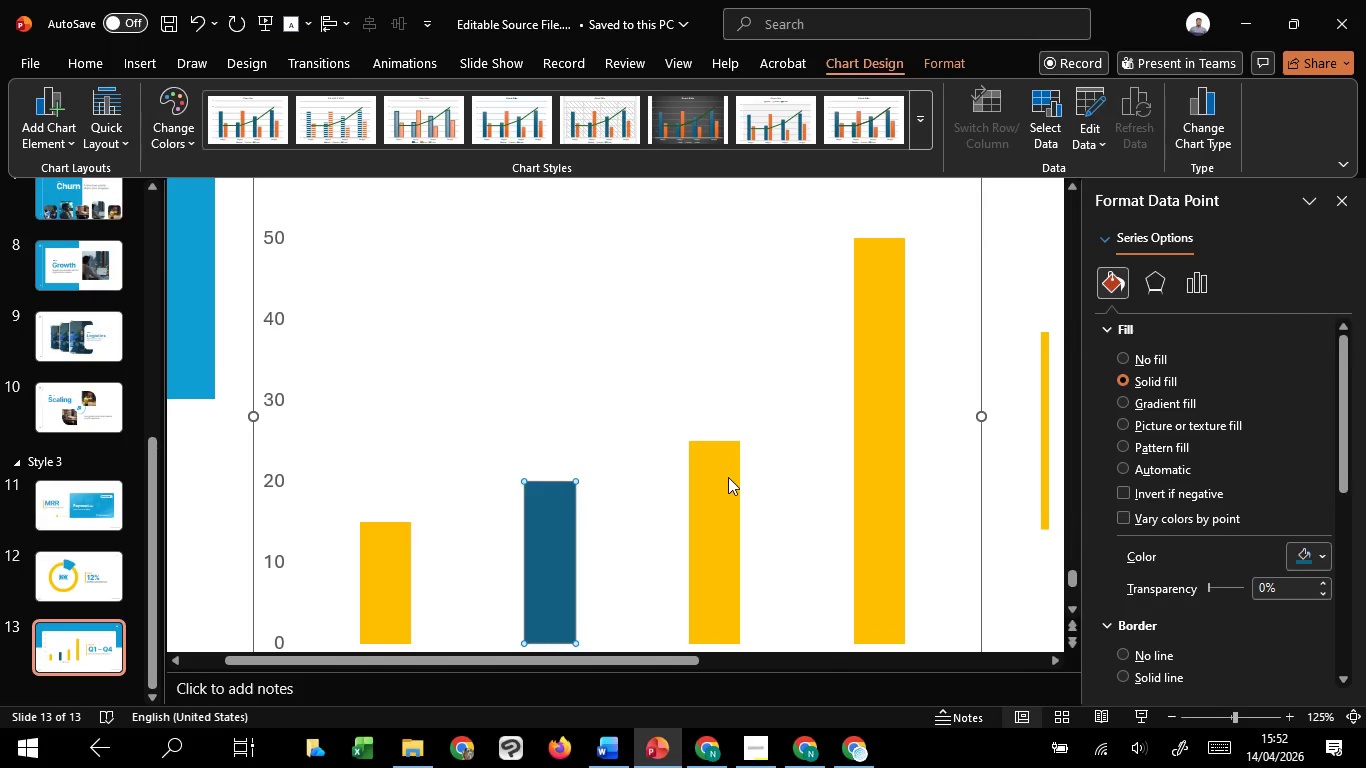 
double_click([728, 477])
 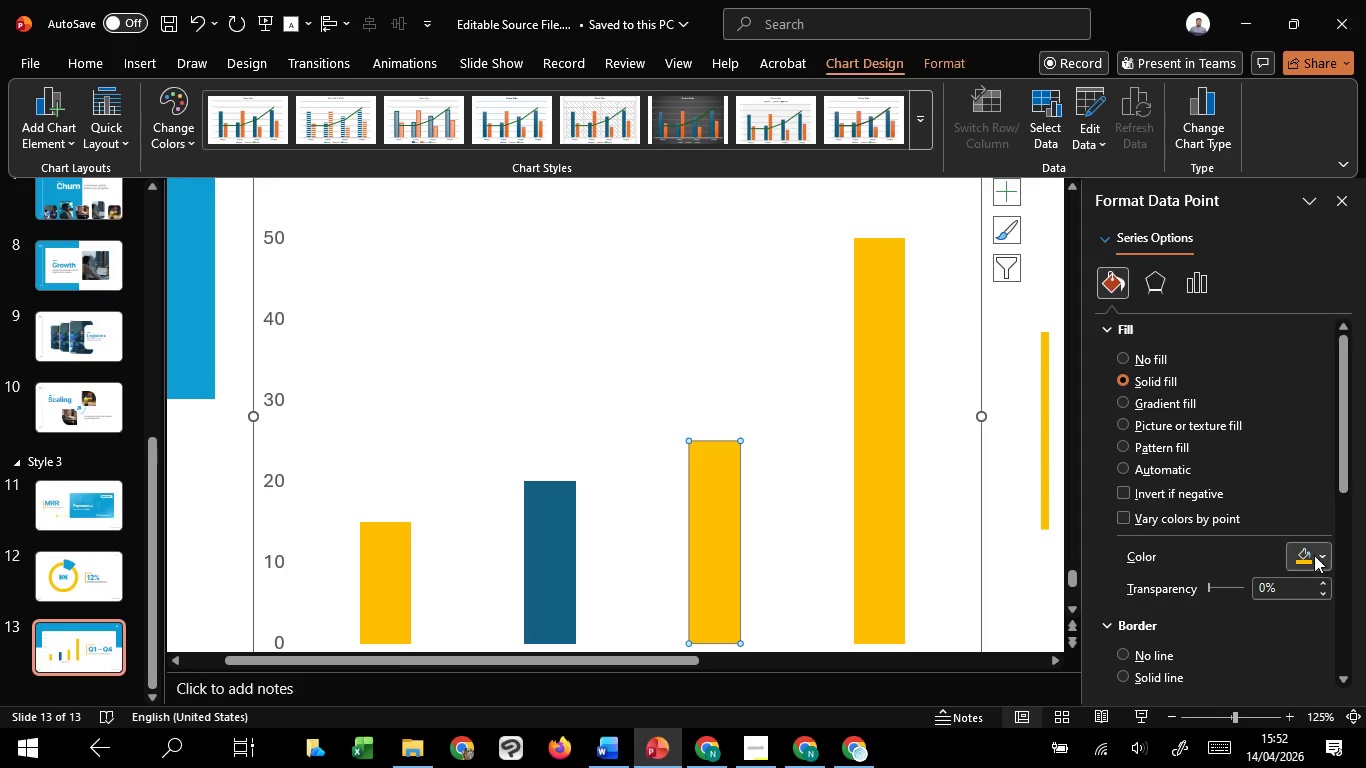 
left_click([1314, 555])
 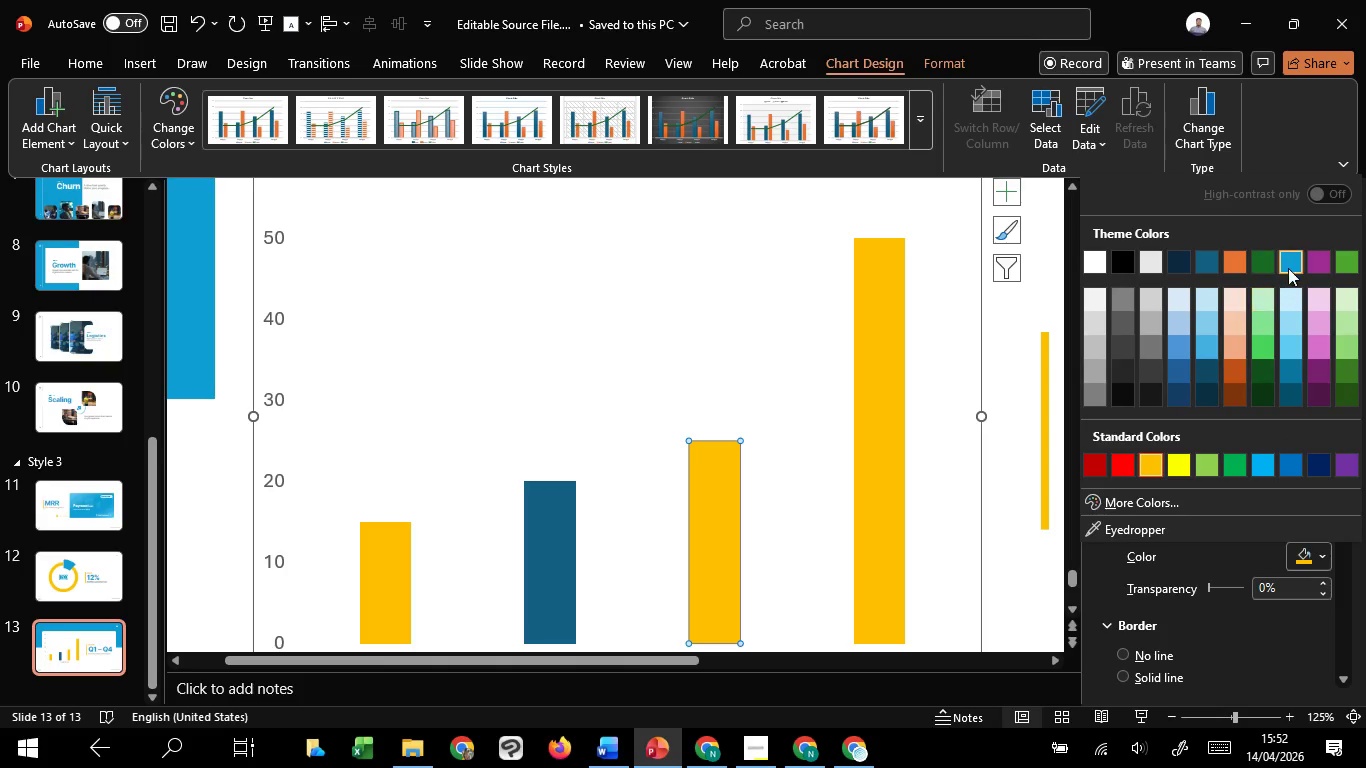 
left_click([1288, 261])
 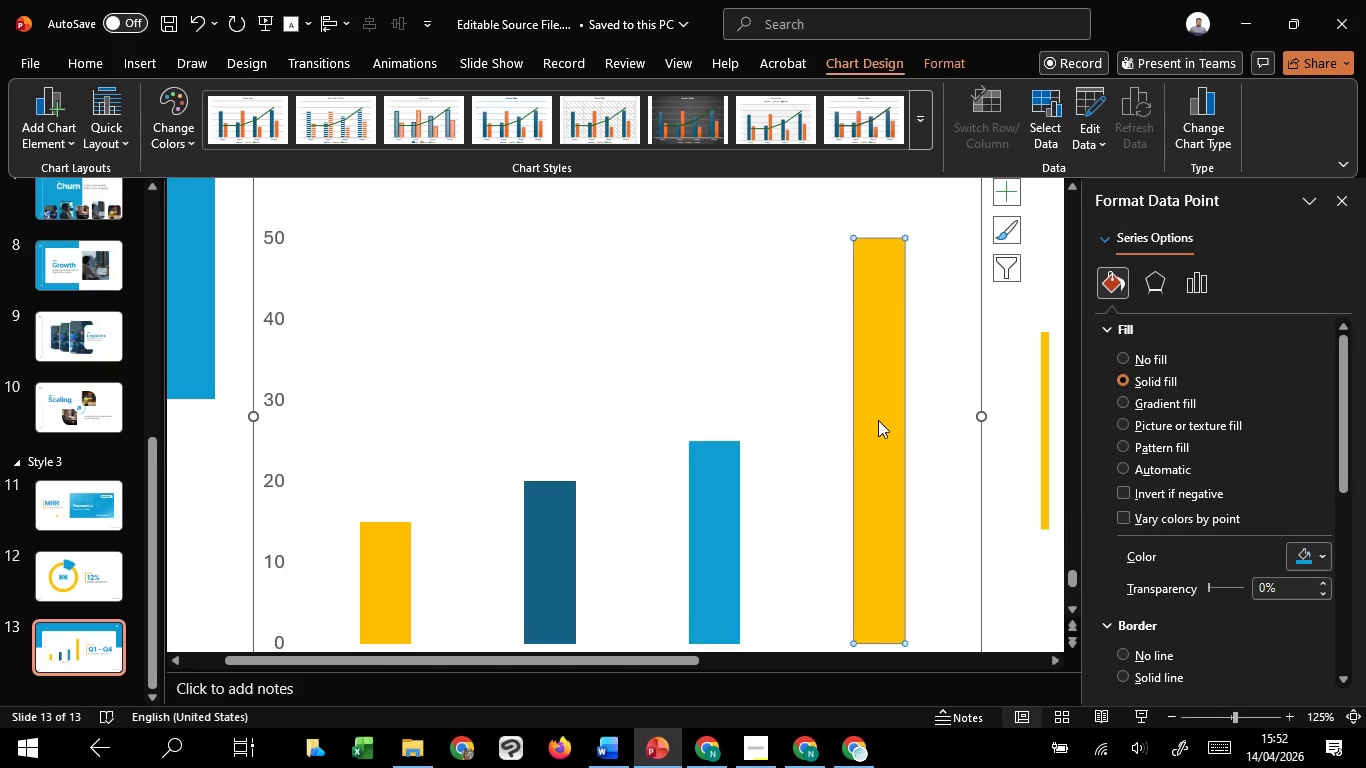 
double_click([878, 420])
 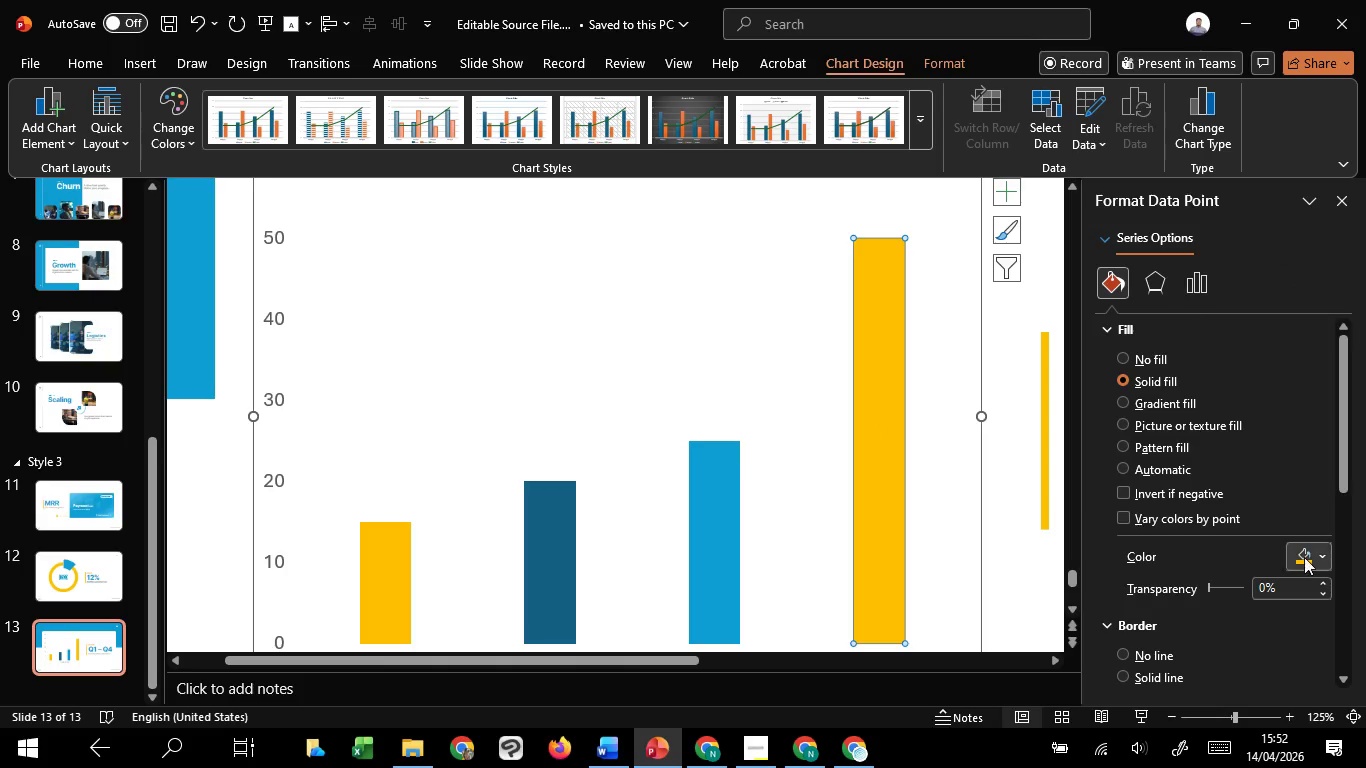 
left_click([1300, 558])
 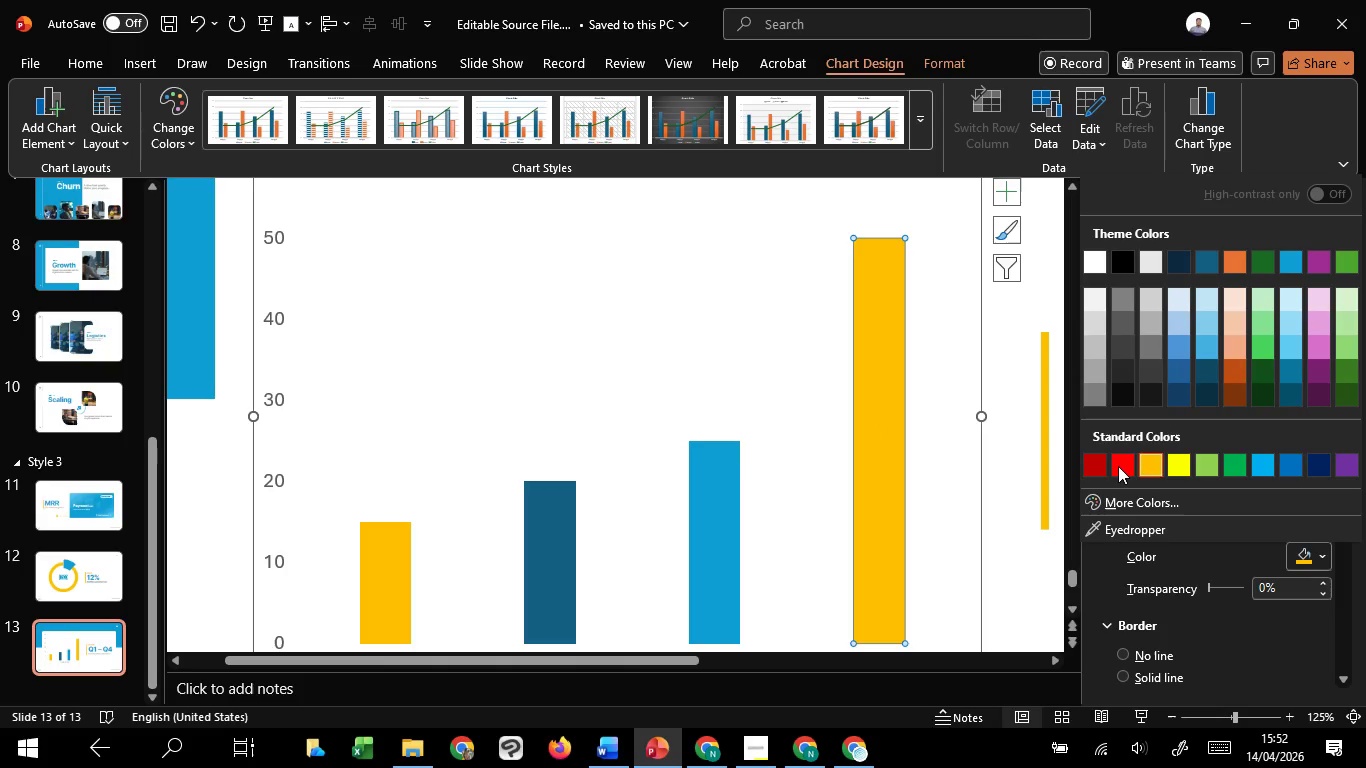 
left_click([1121, 466])
 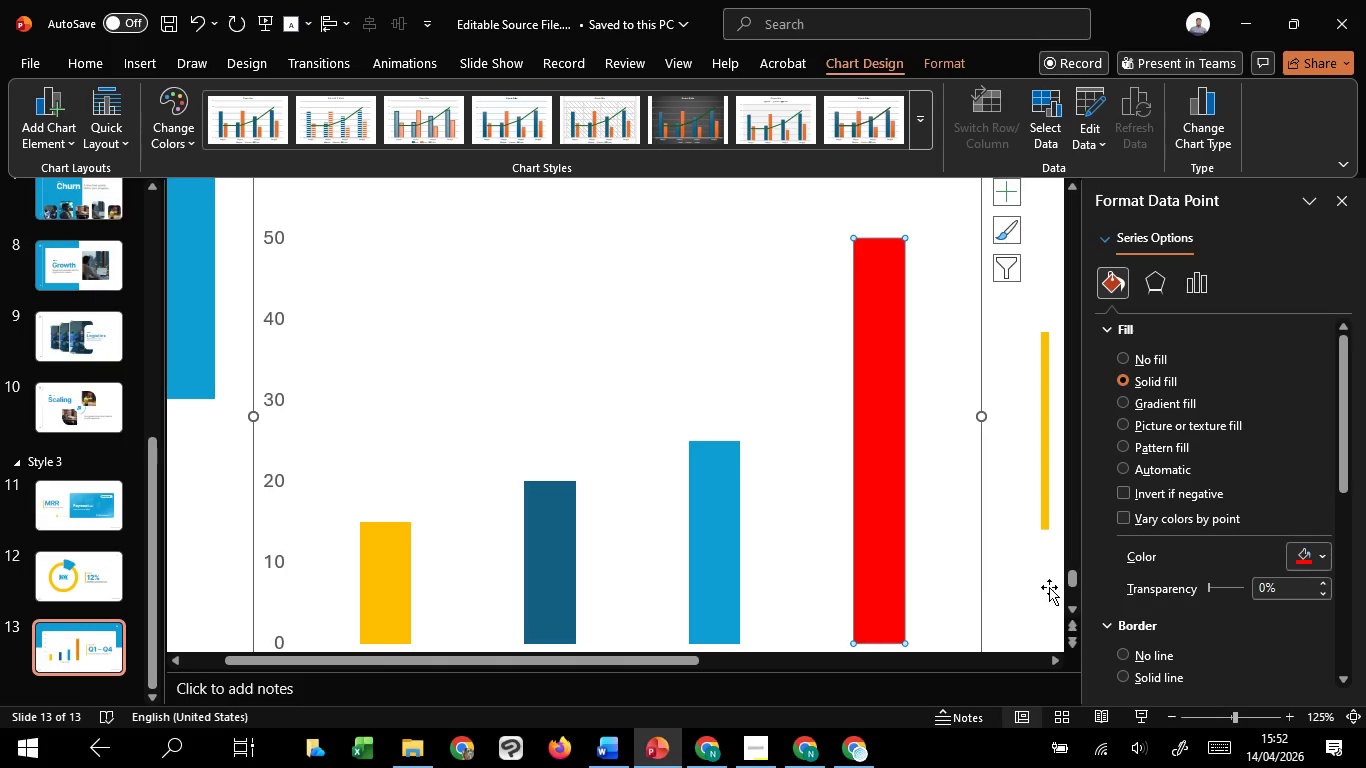 
hold_key(key=ControlLeft, duration=1.48)
scroll: coordinate [910, 591], scroll_direction: down, amount: 6.0
 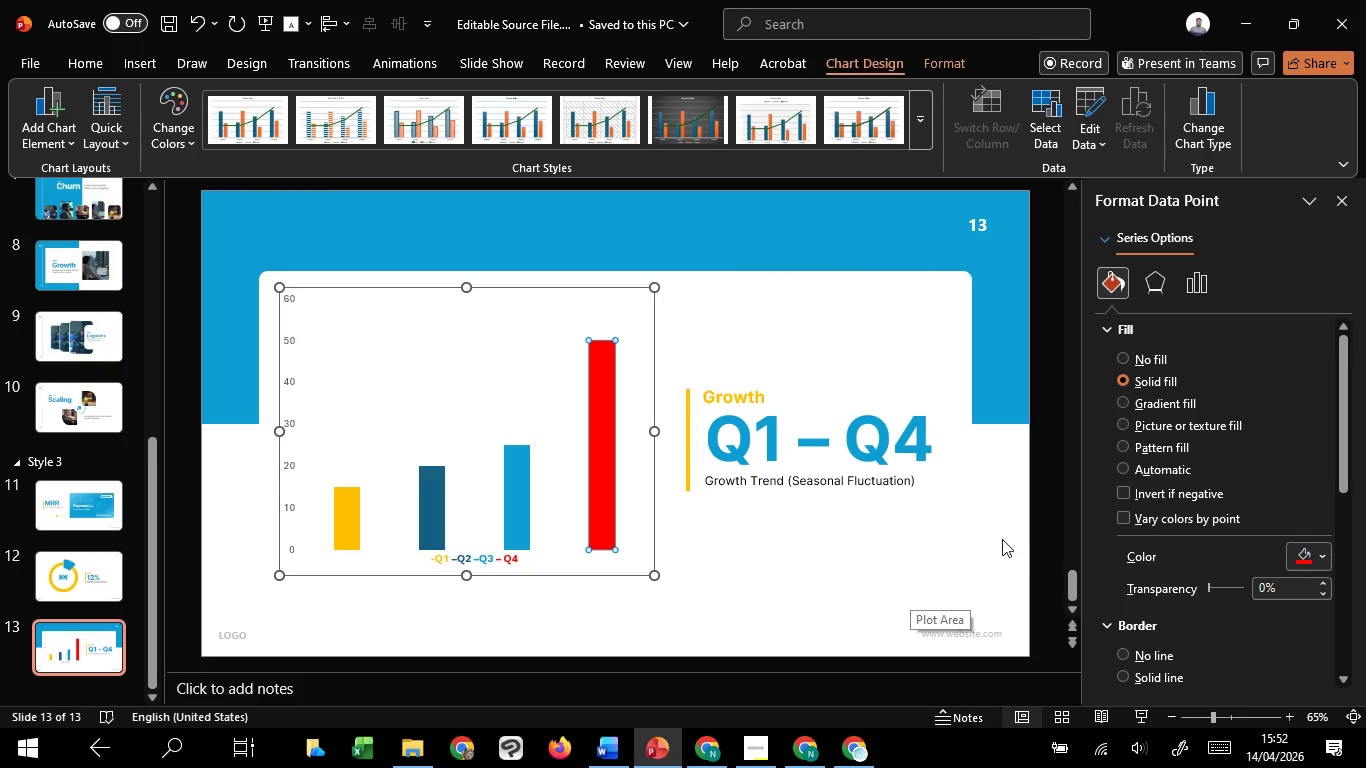 
left_click([1002, 539])
 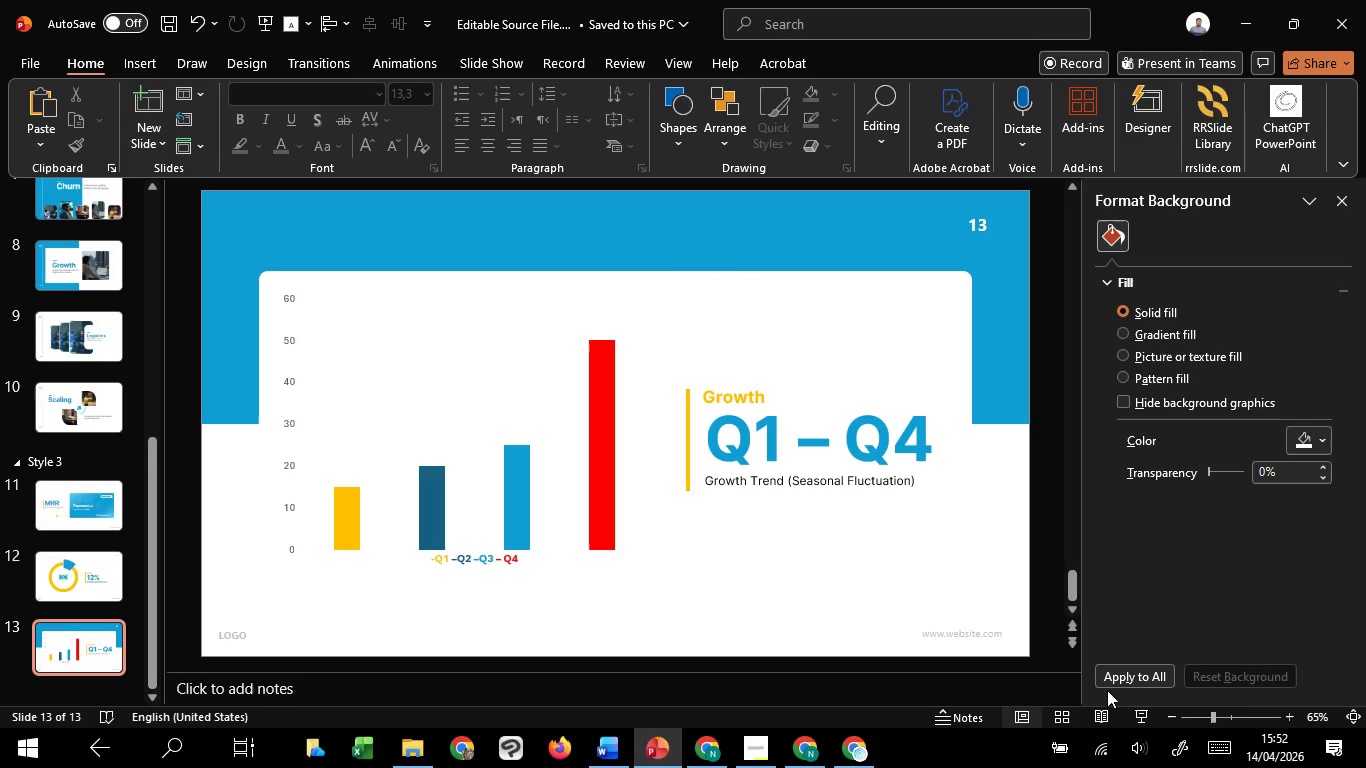 
left_click([1130, 707])
 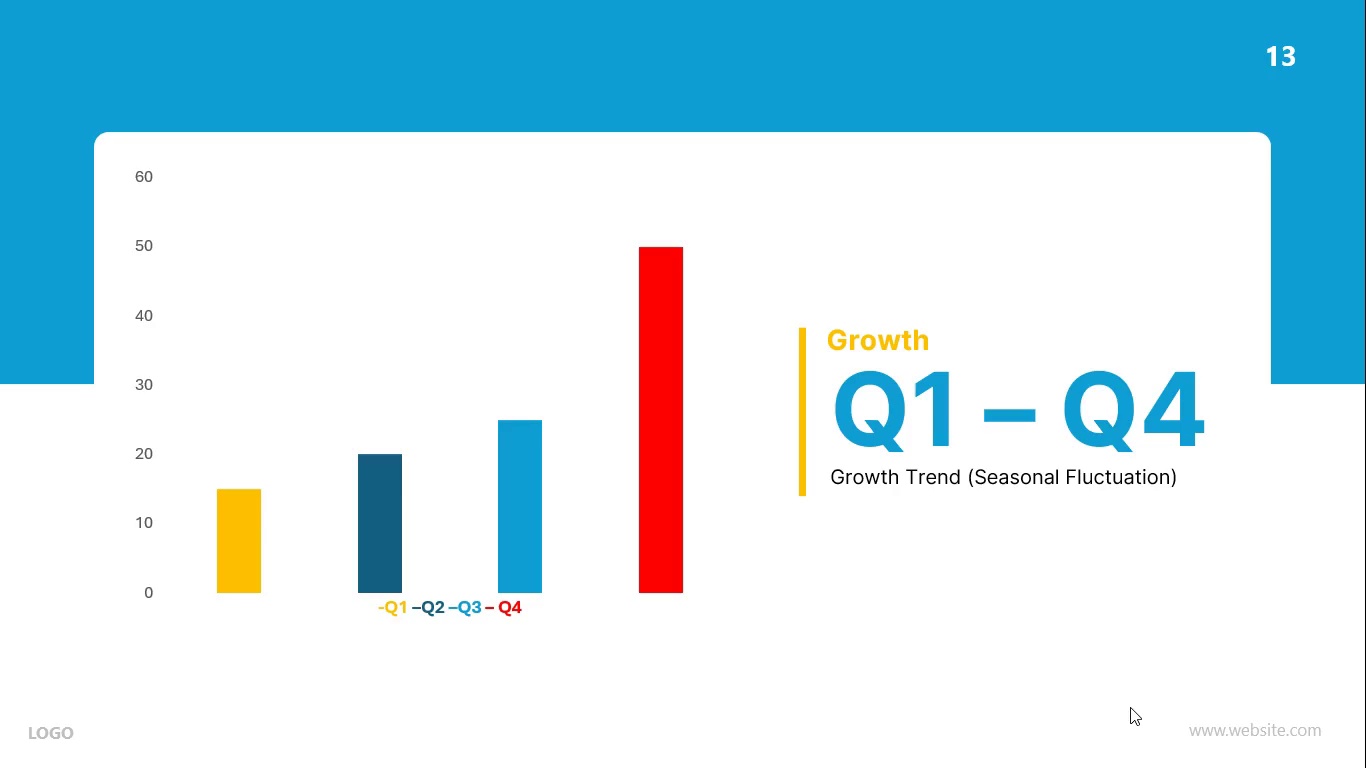 
wait(8.12)
 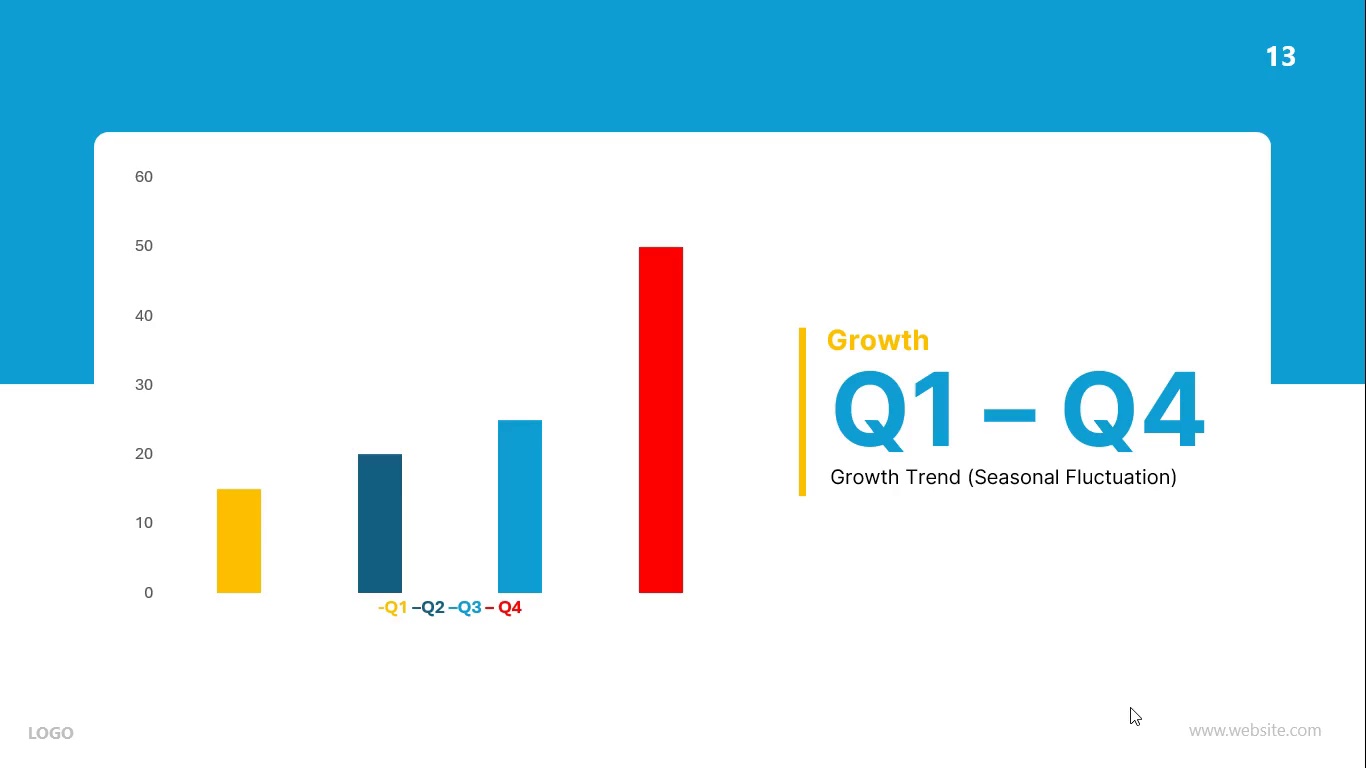 
key(Escape)
 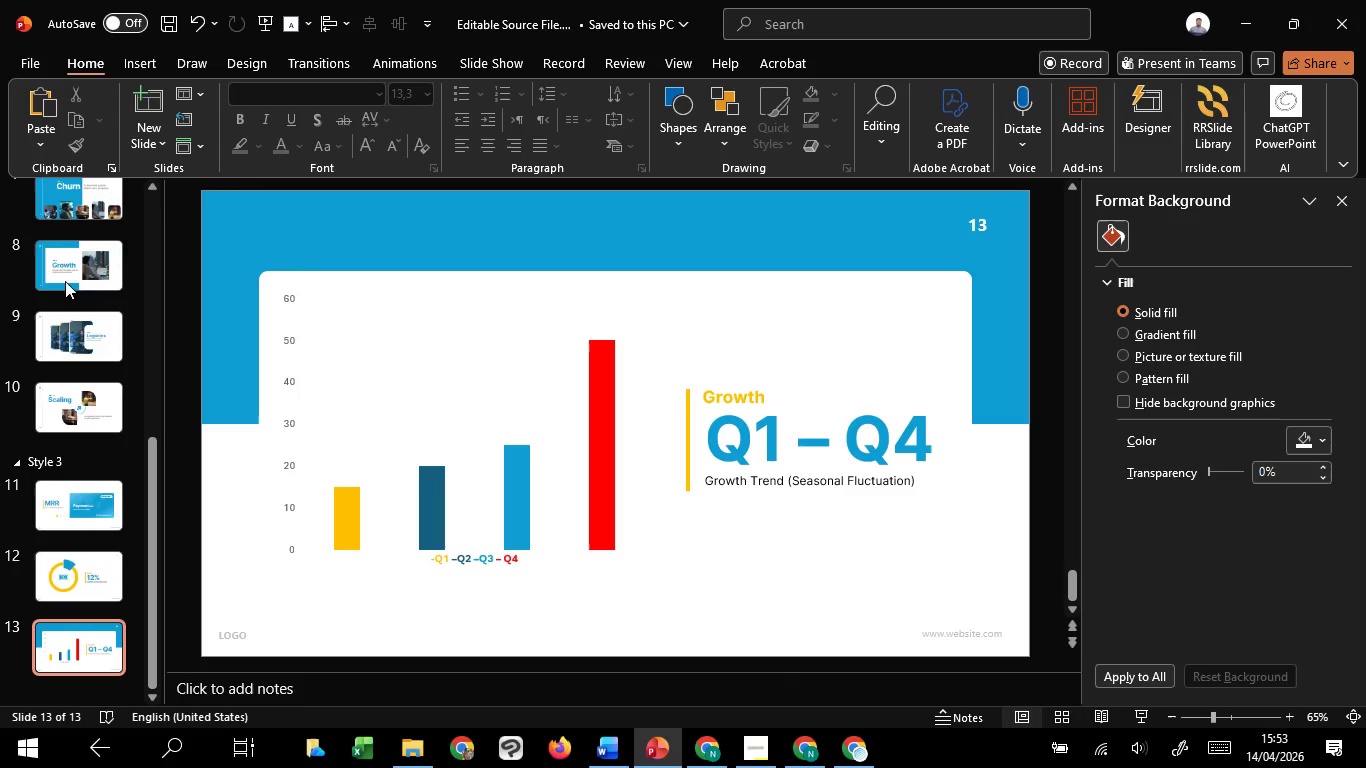 
left_click([159, 132])
 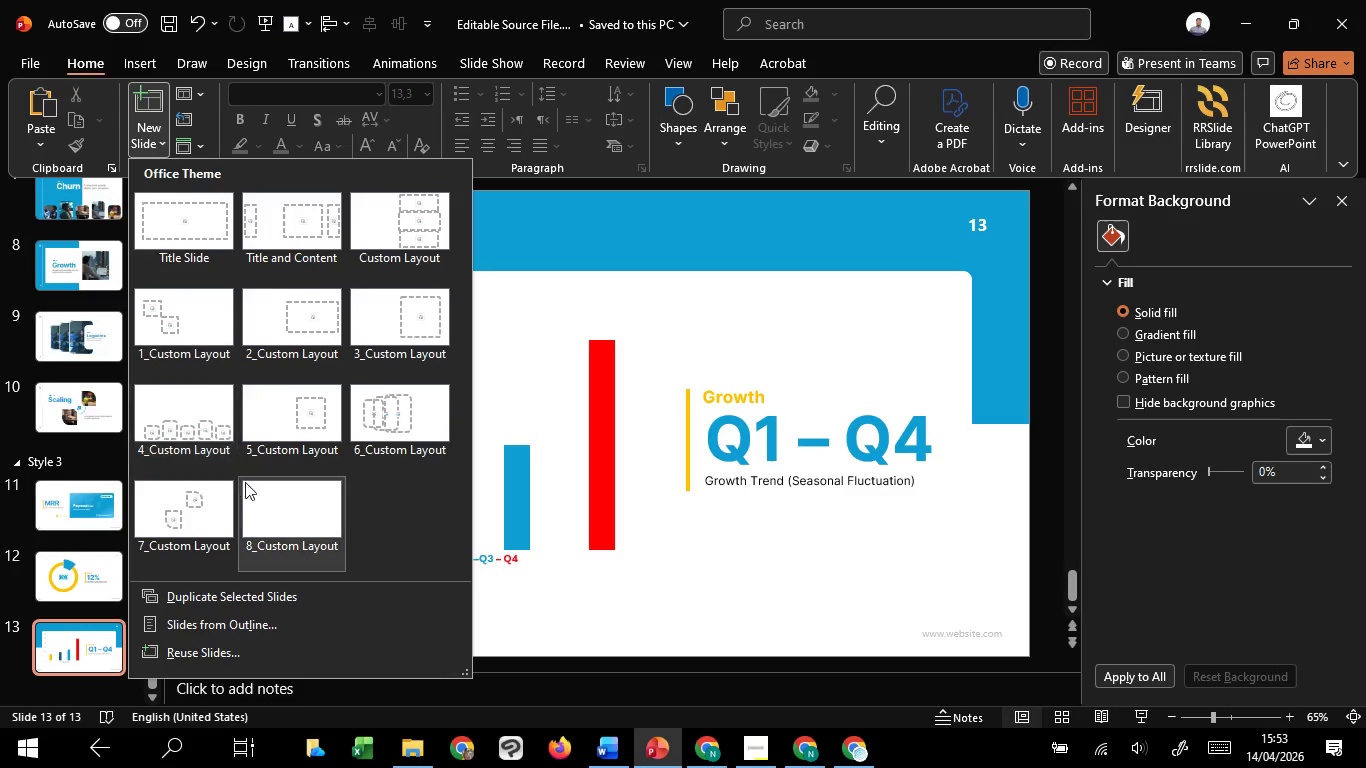 
left_click([255, 502])
 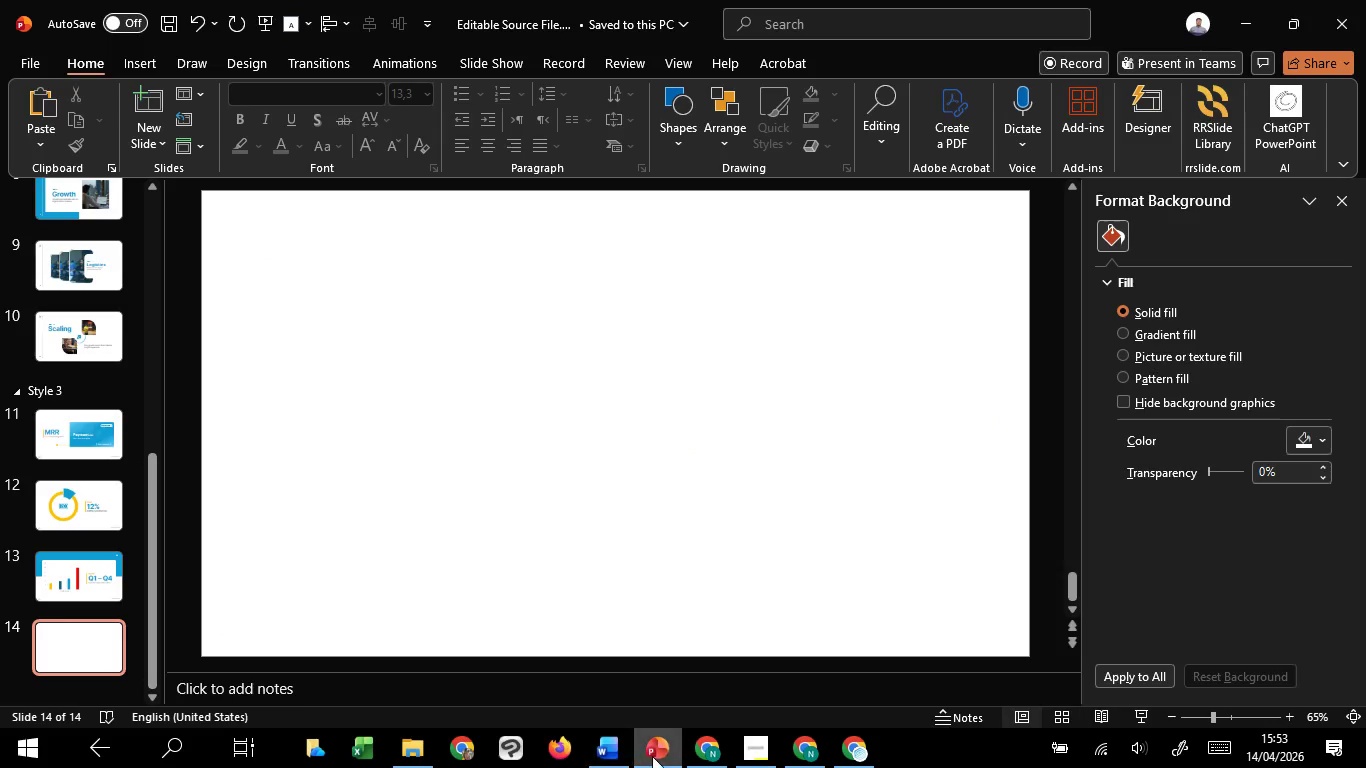 
mouse_move([681, 750])
 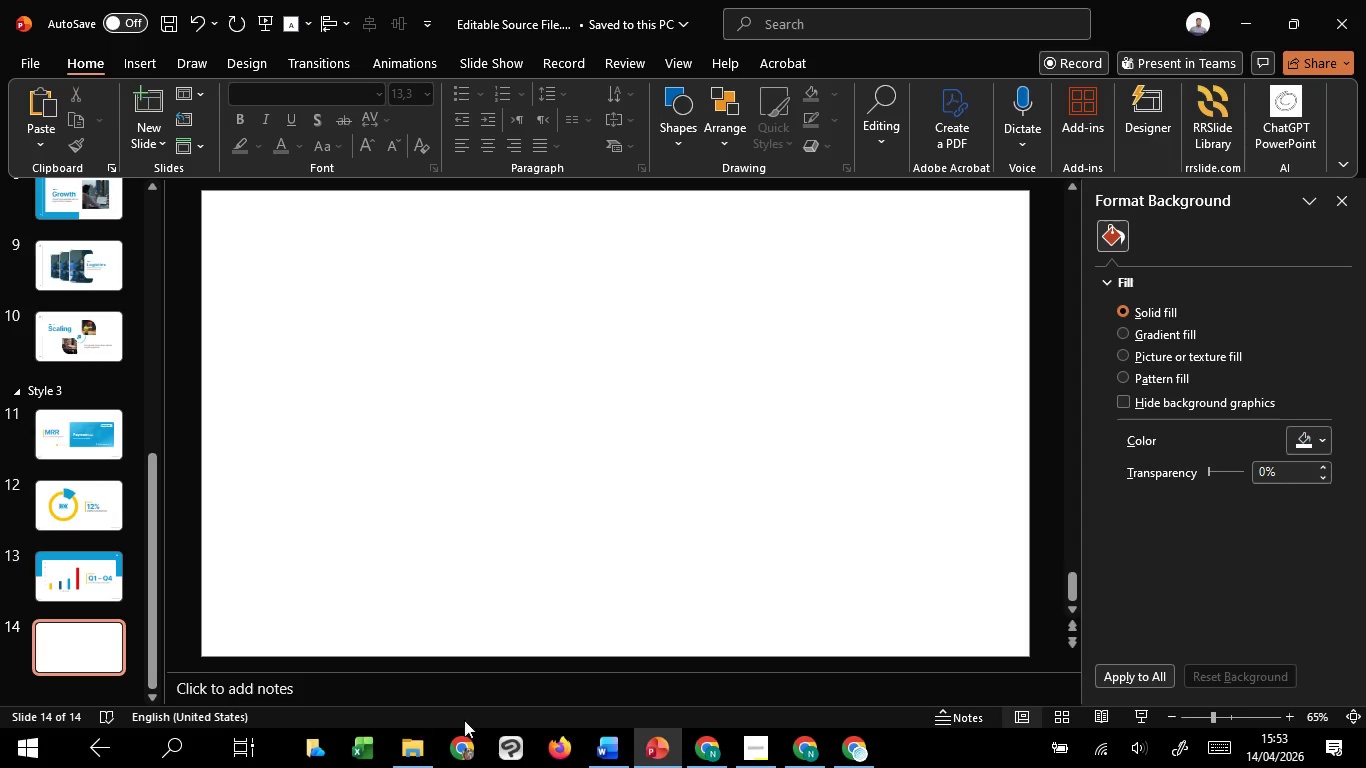 
wait(7.76)
 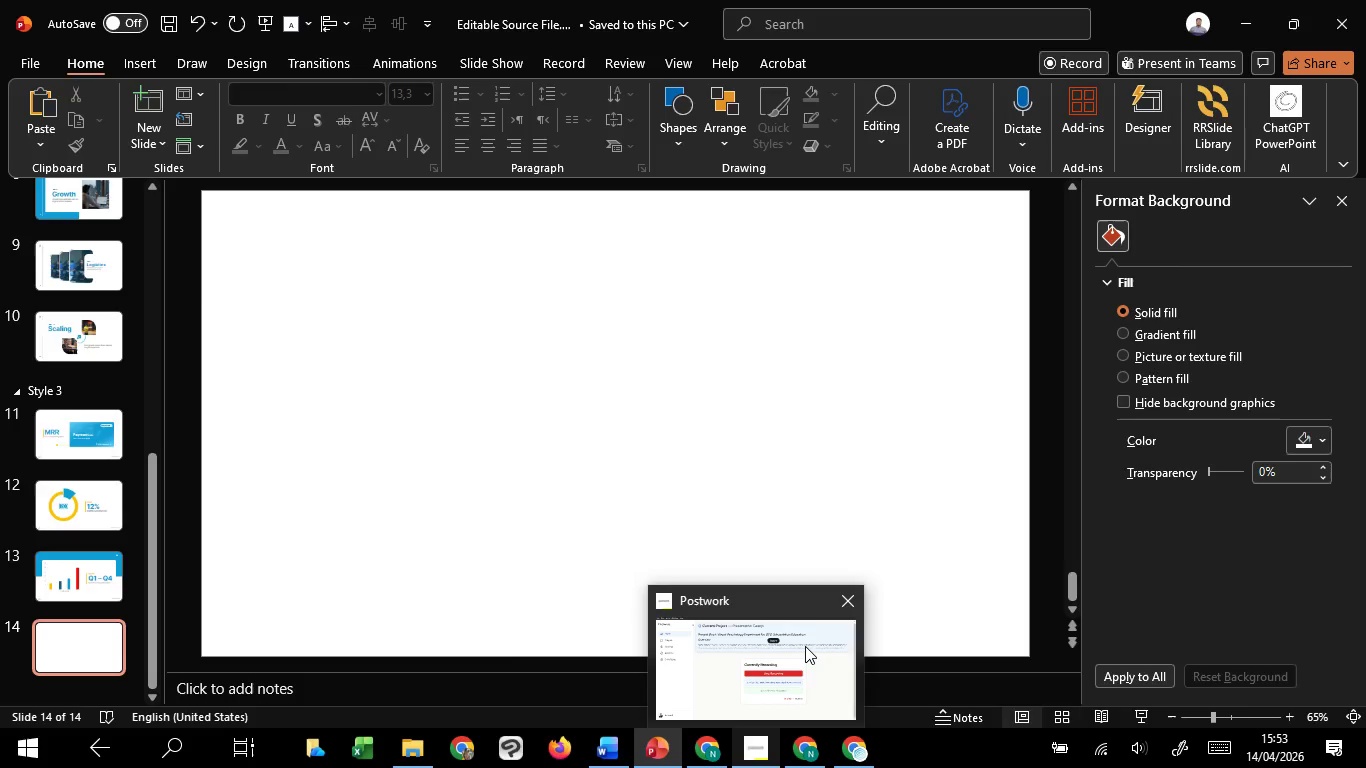 
left_click([612, 640])
 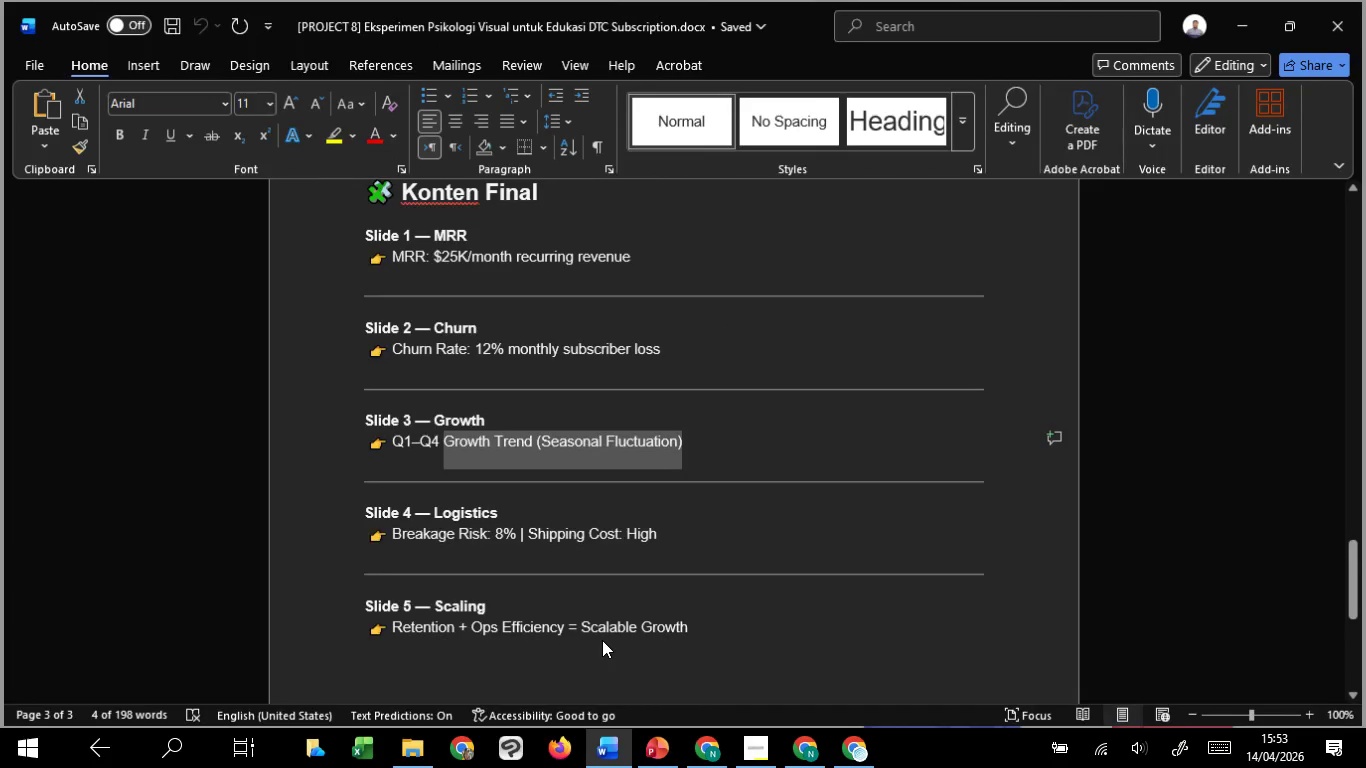 
scroll: coordinate [602, 640], scroll_direction: down, amount: 2.0
 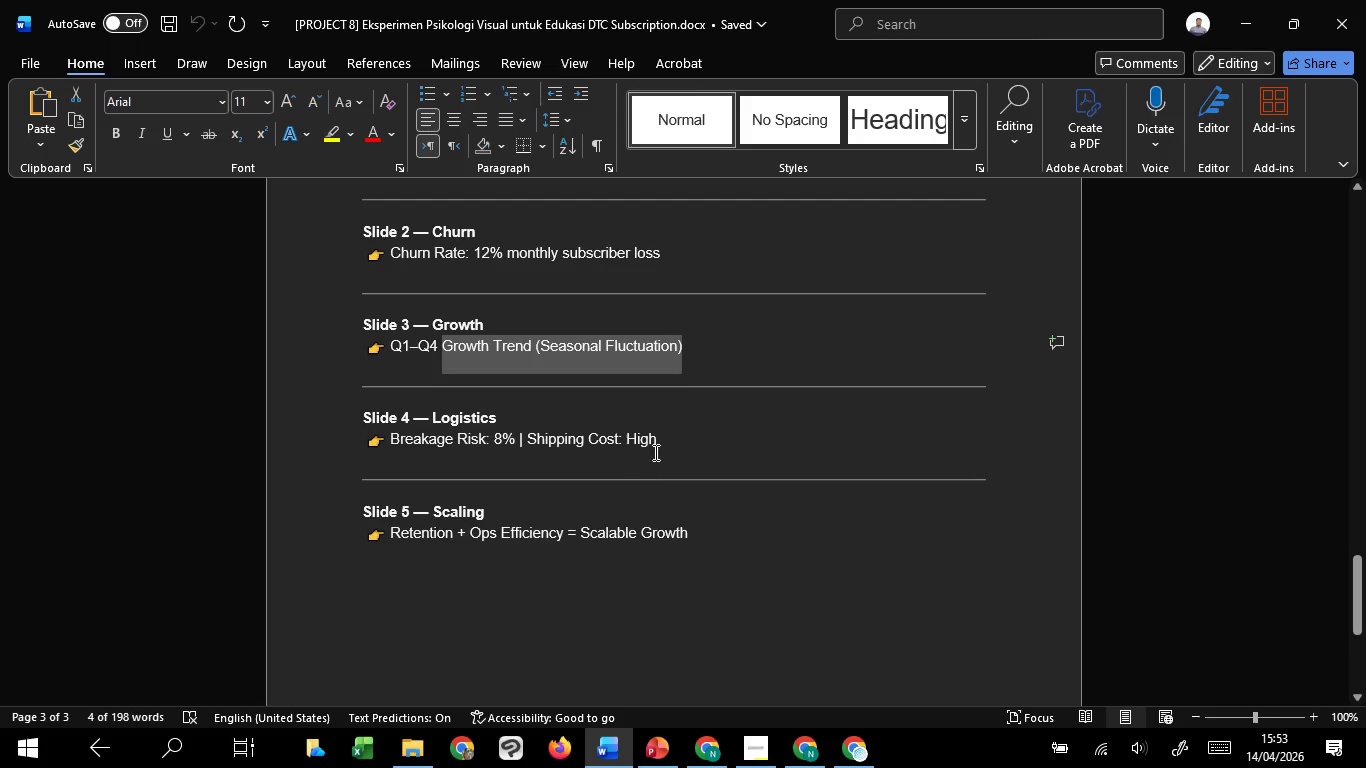 
left_click([654, 450])
 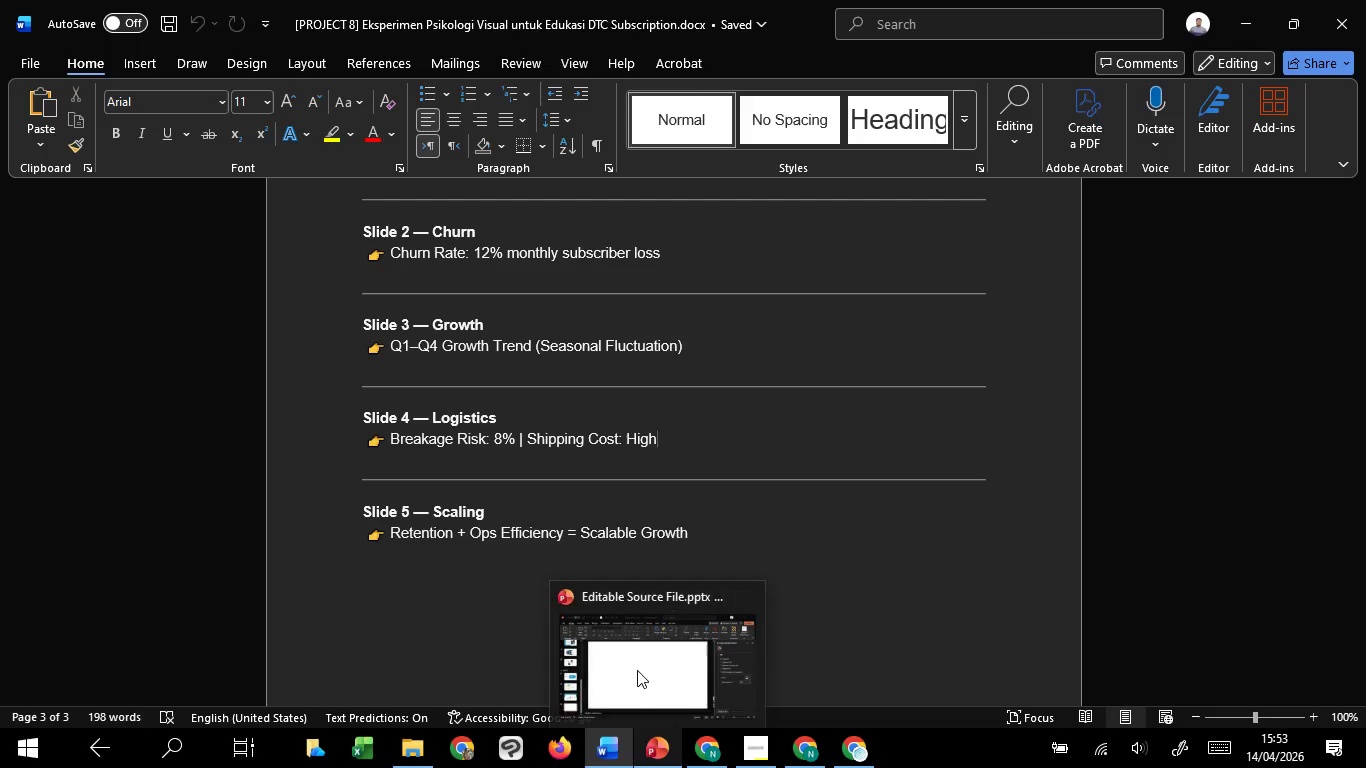 
left_click([637, 670])
 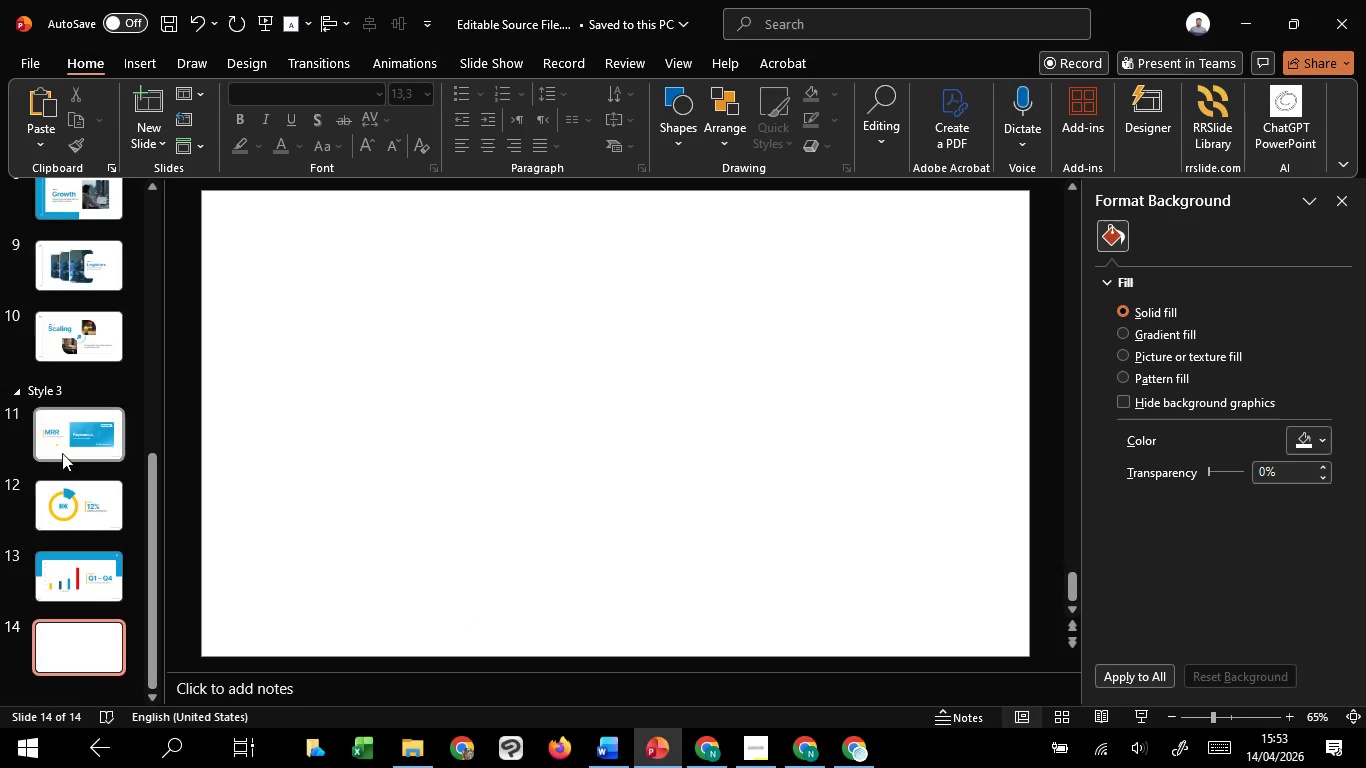 
left_click([97, 525])
 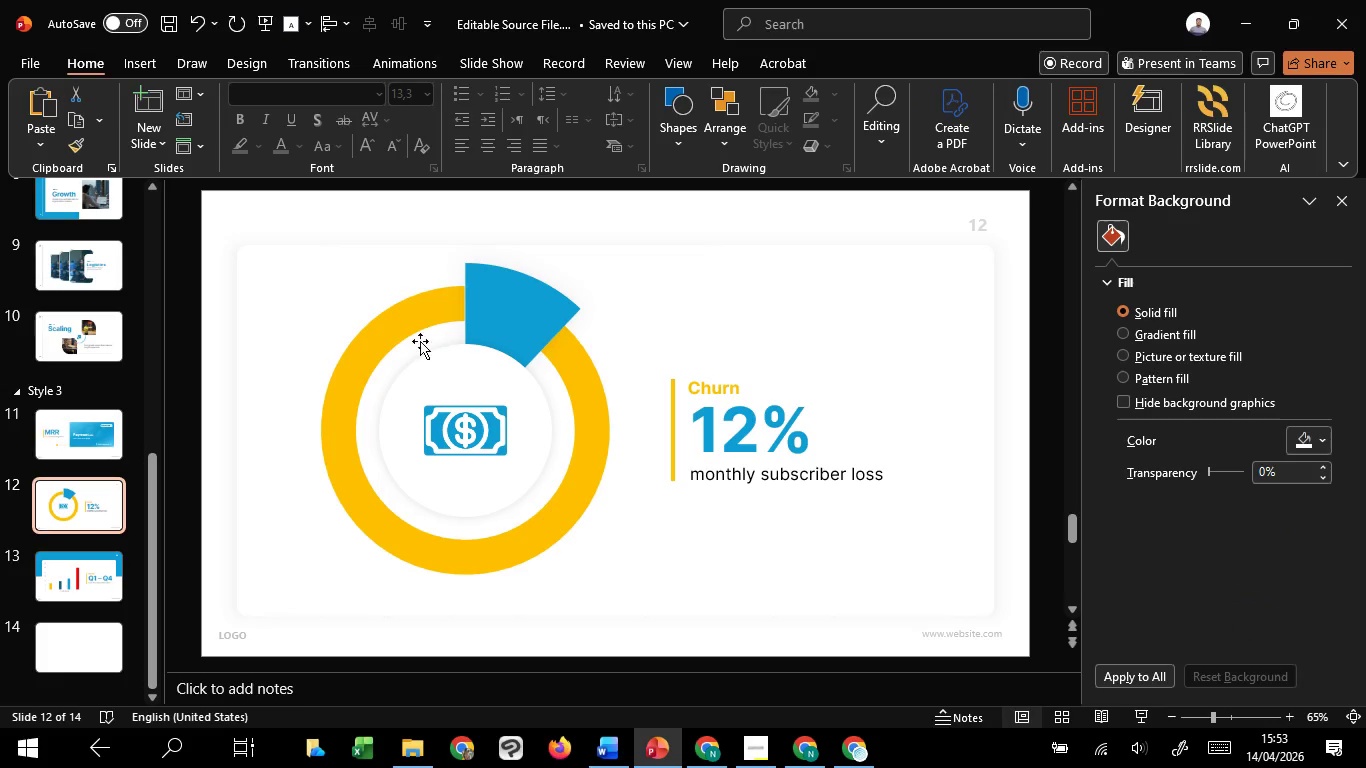 
left_click([414, 338])
 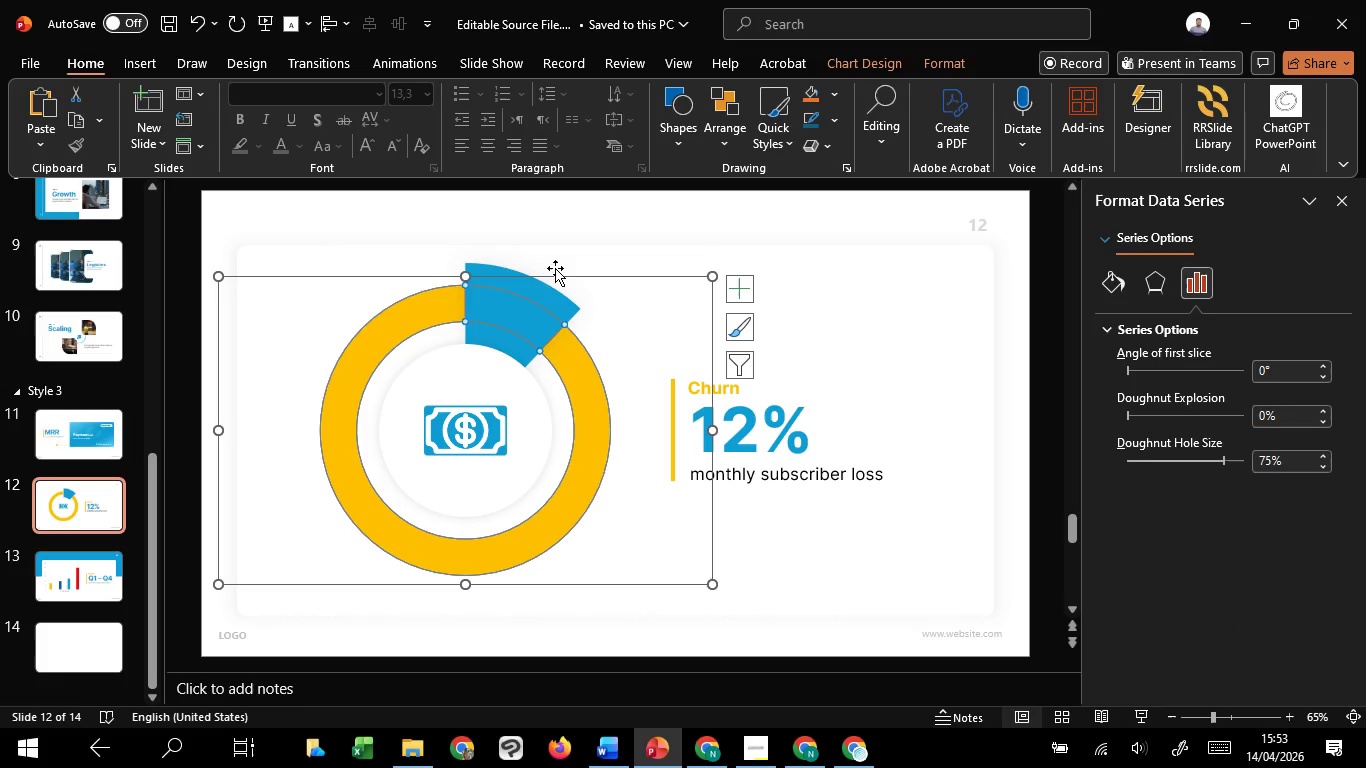 
left_click([567, 265])
 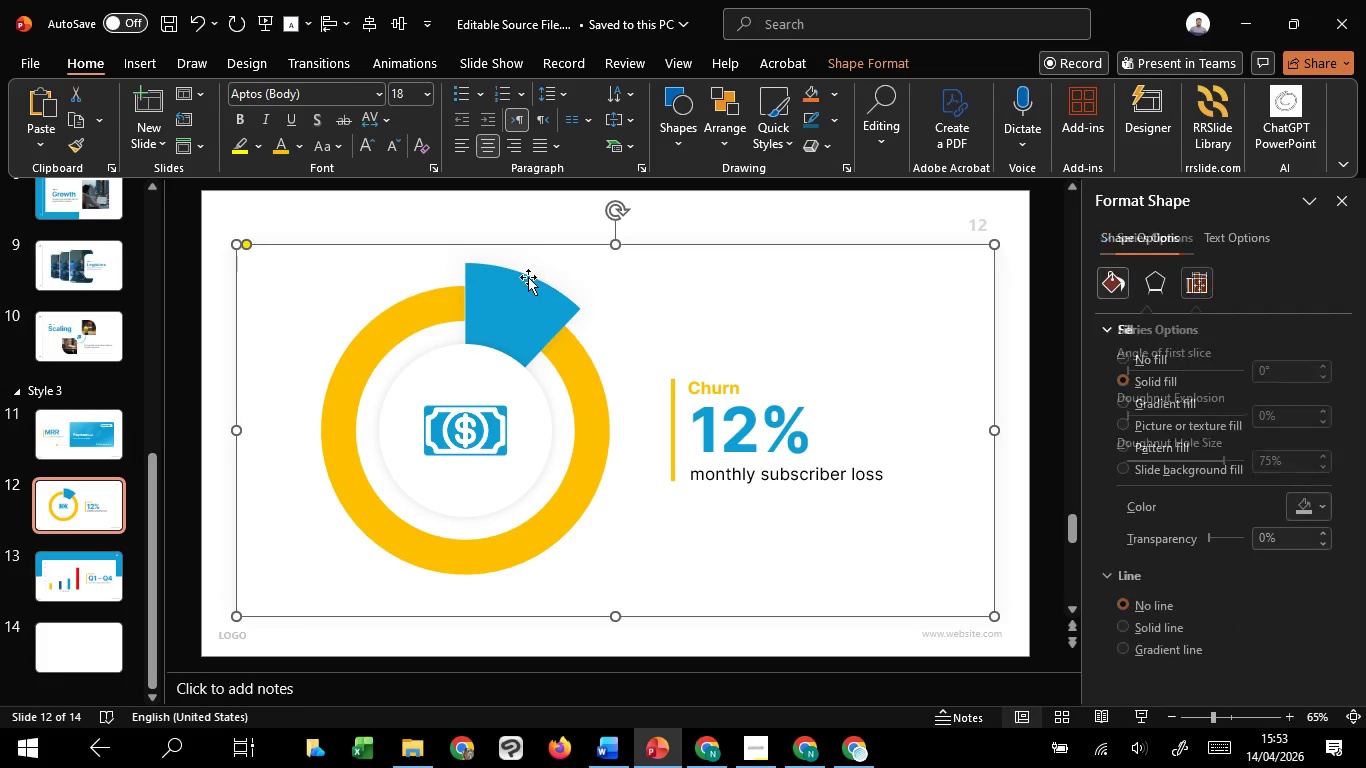 
left_click([528, 277])
 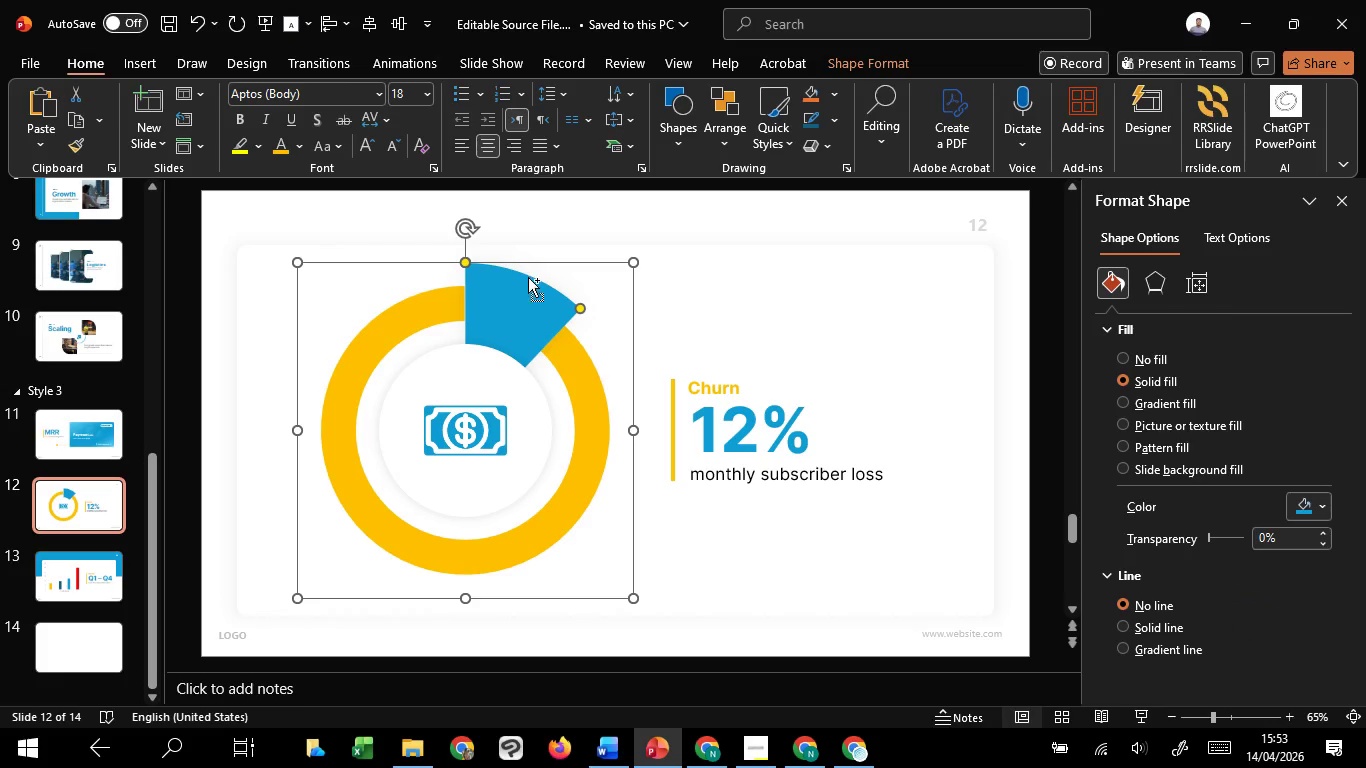 
key(Control+ControlLeft)
 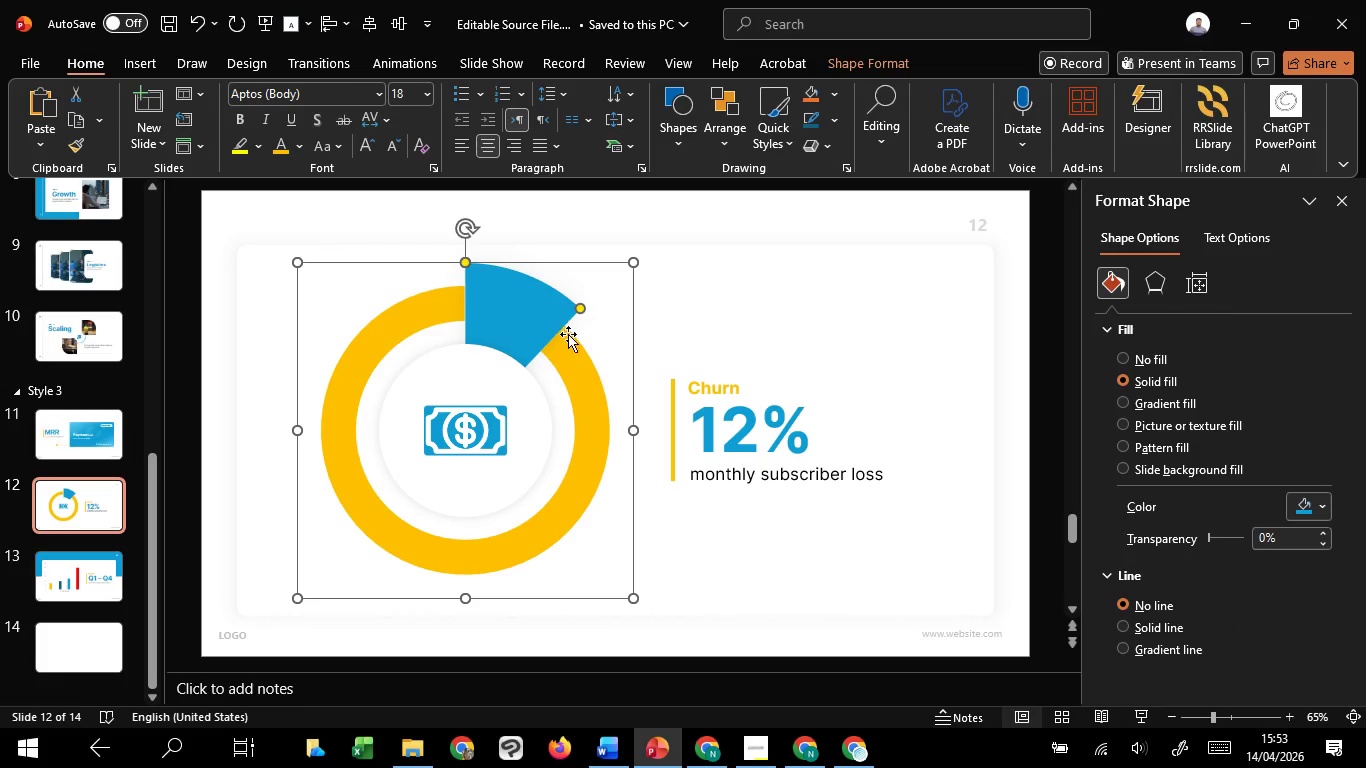 
hold_key(key=ShiftLeft, duration=0.94)
left_click([573, 343])
 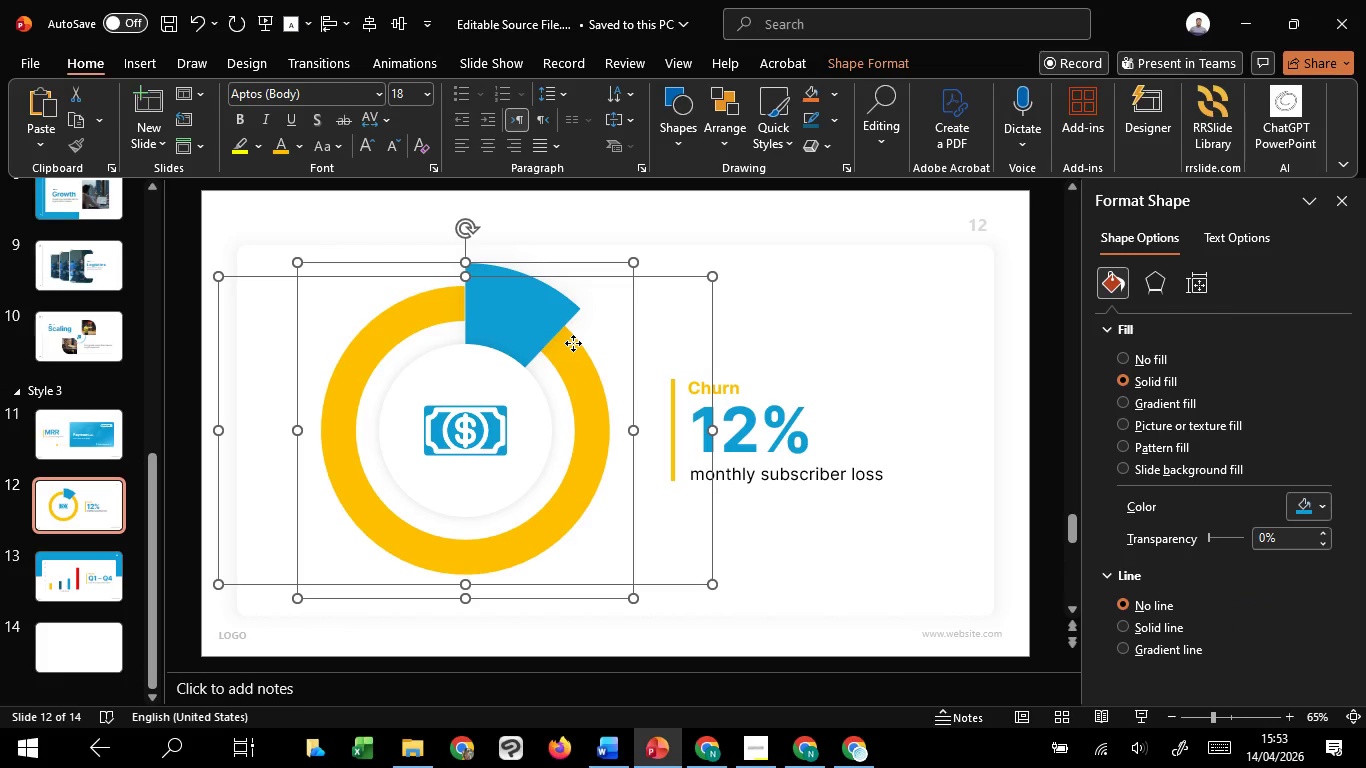 
hold_key(key=ControlLeft, duration=0.98)
 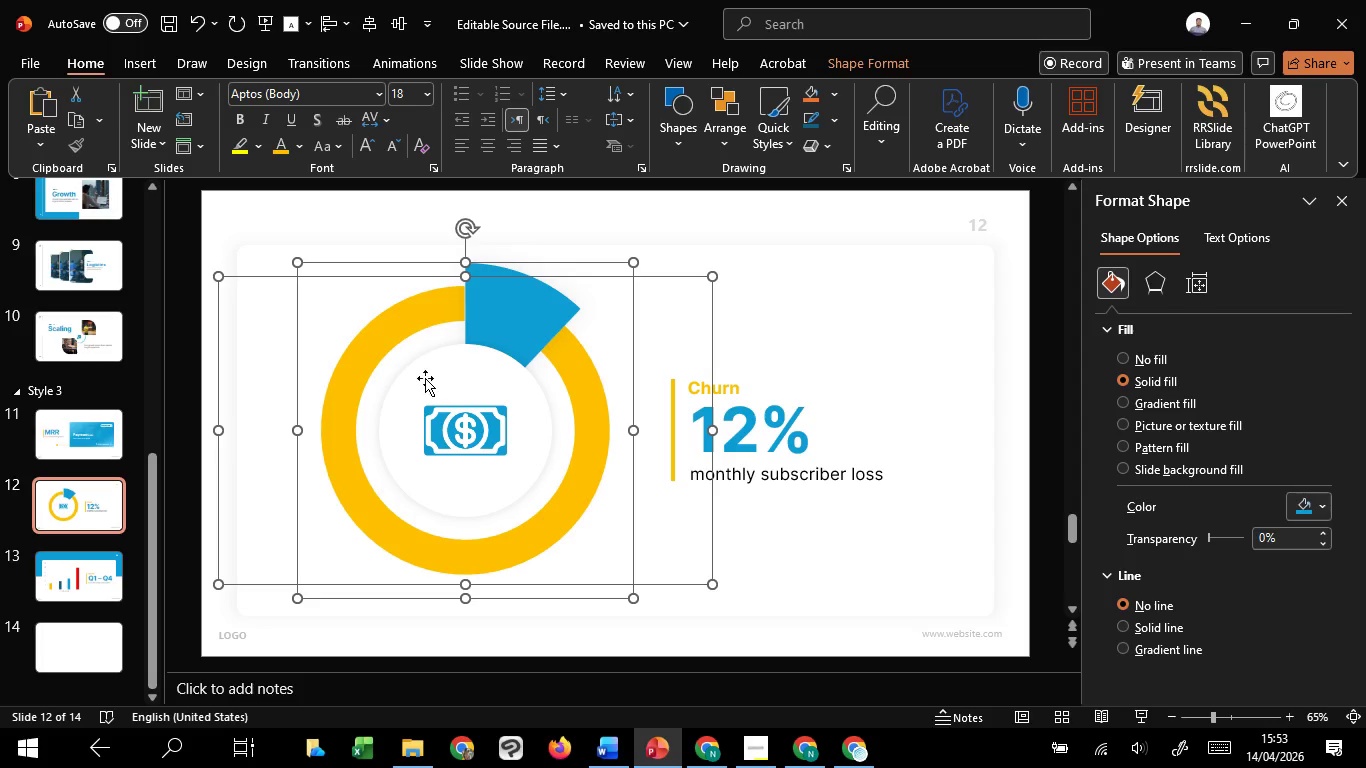 
hold_key(key=ShiftLeft, duration=0.61)
left_click([425, 378])
 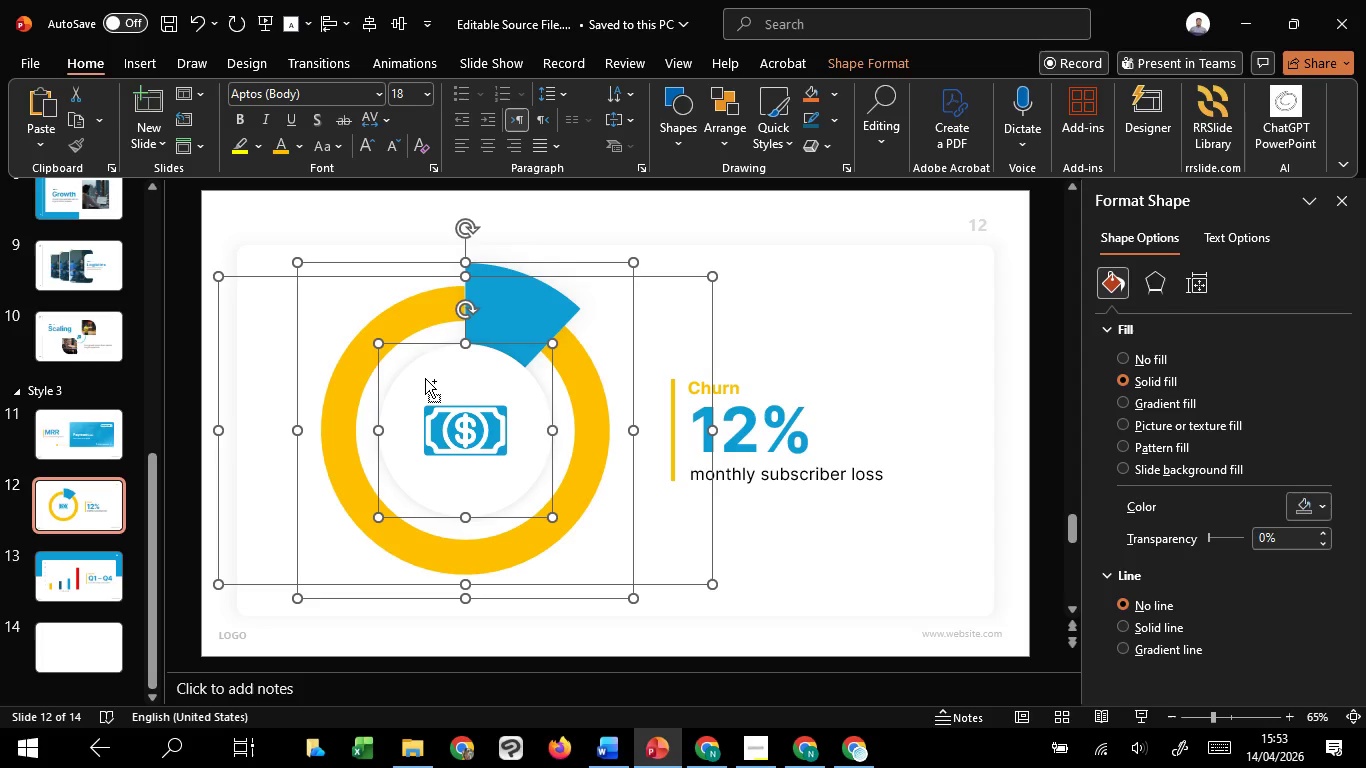 
key(Control+C)
 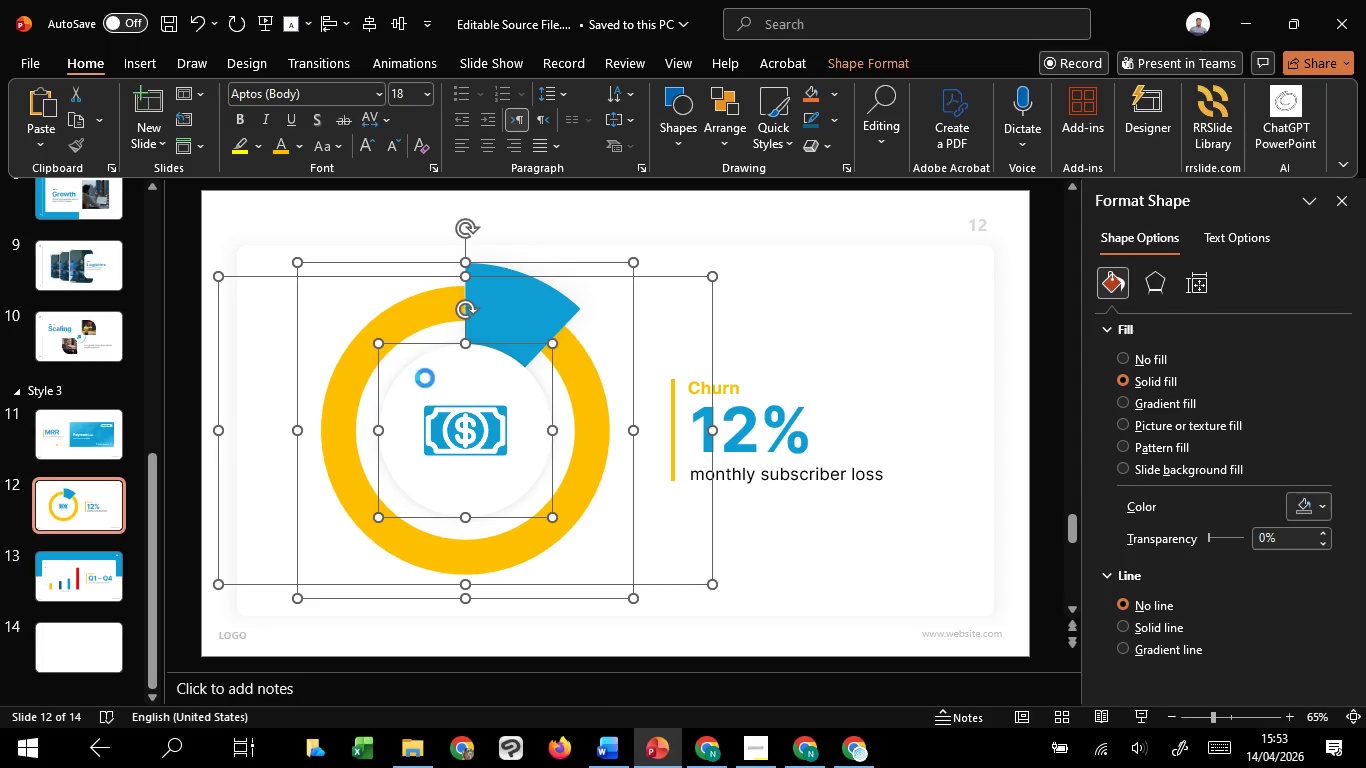 
key(Control+C)
 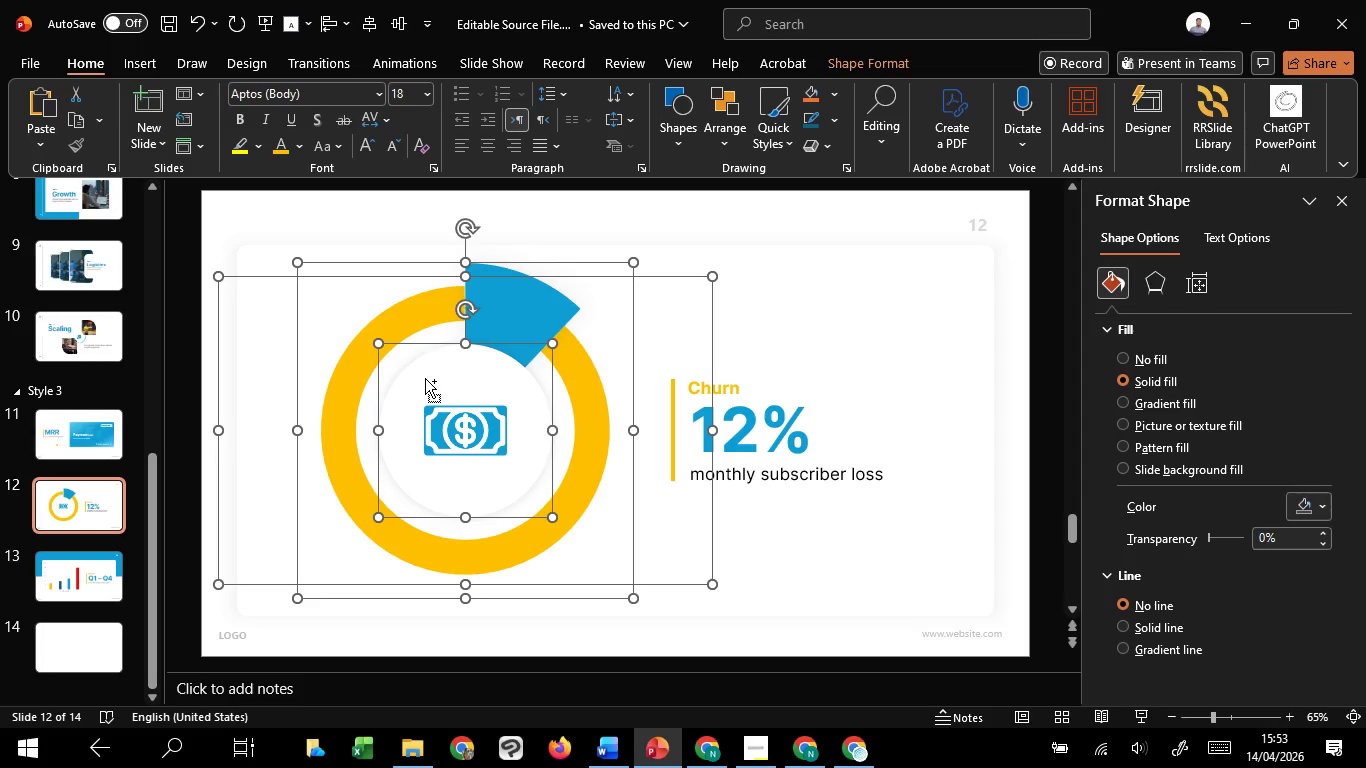 
key(Control+C)
 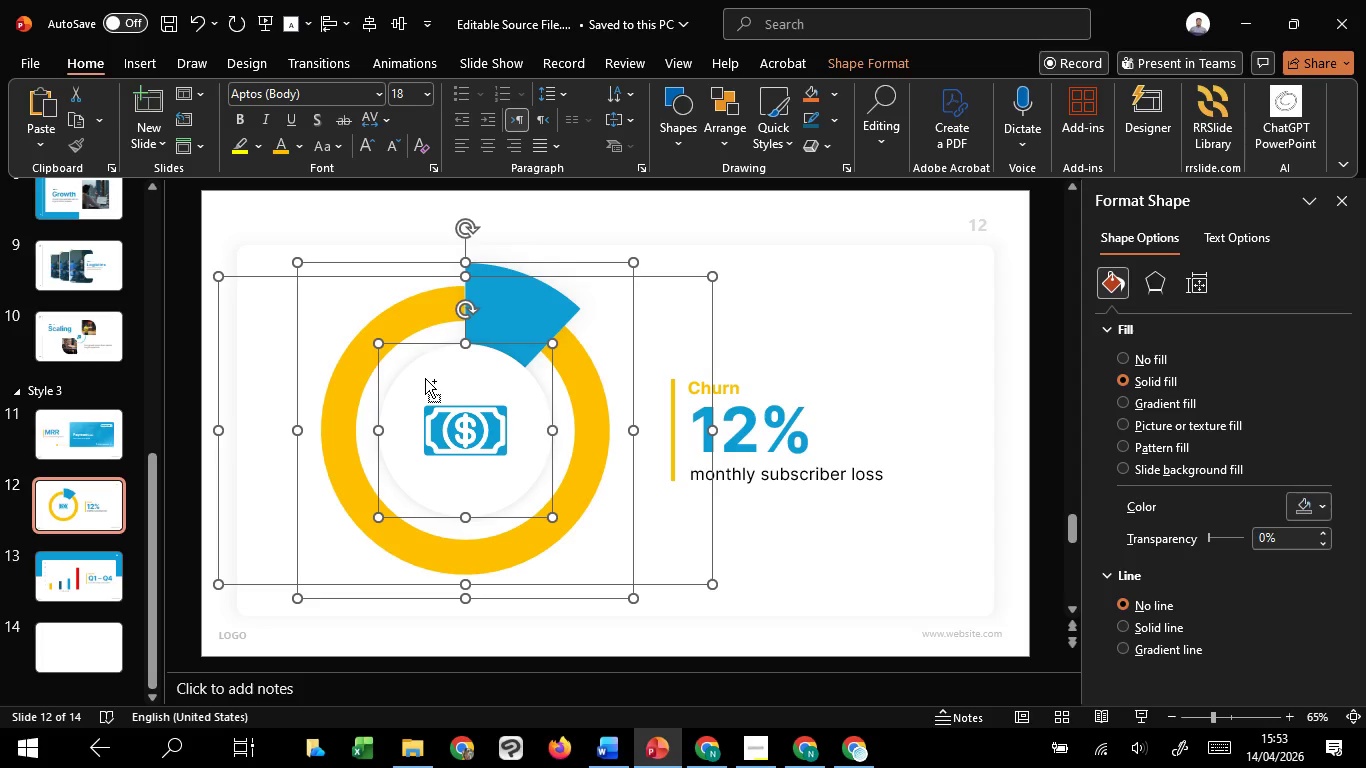 
key(Control+C)
 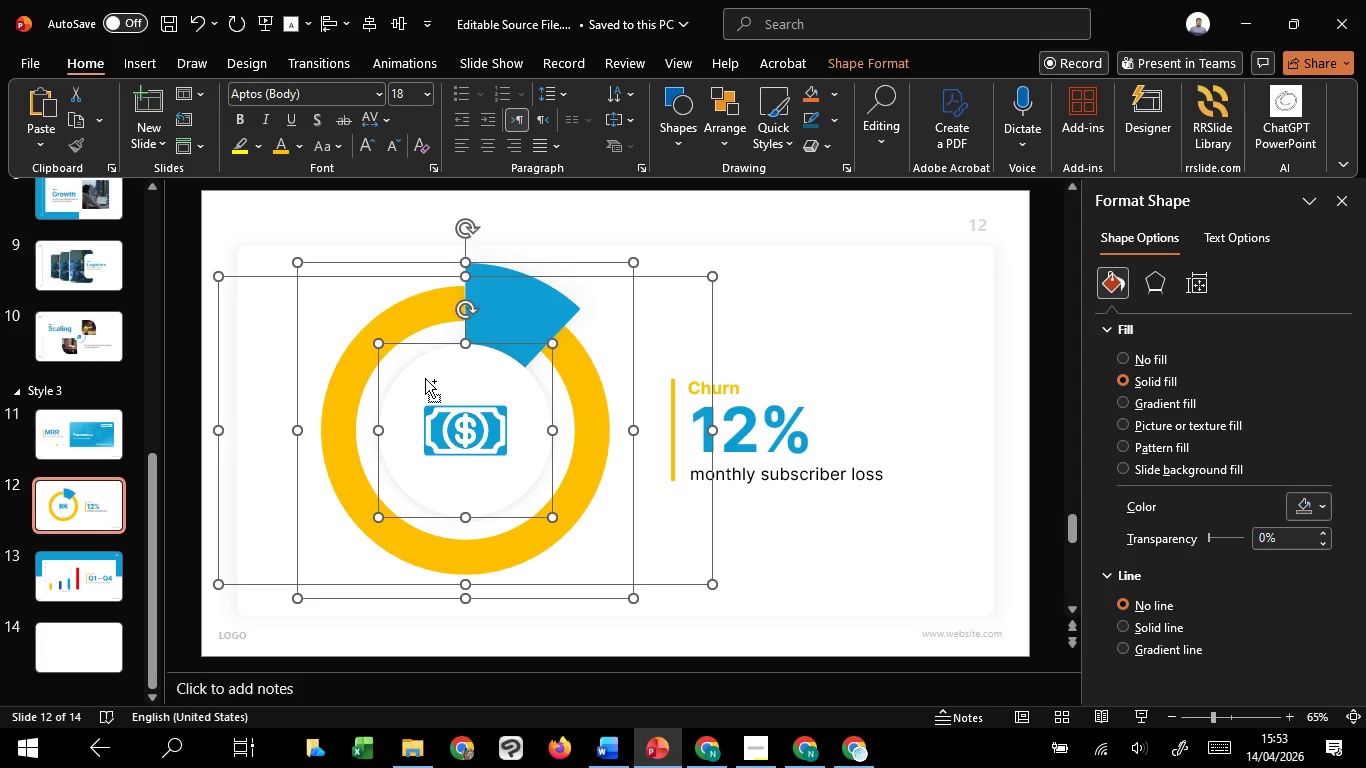 
key(Control+C)
 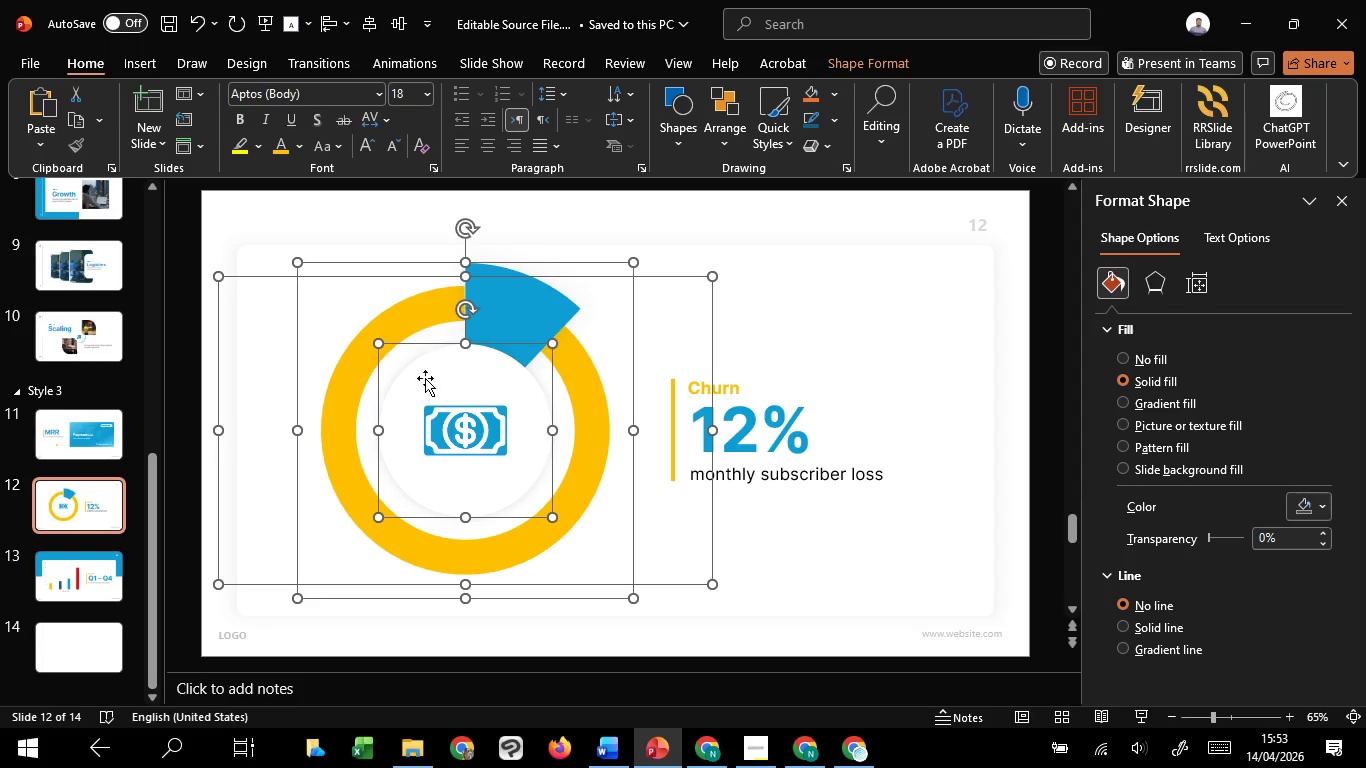 
scroll: coordinate [425, 378], scroll_direction: down, amount: 5.0
 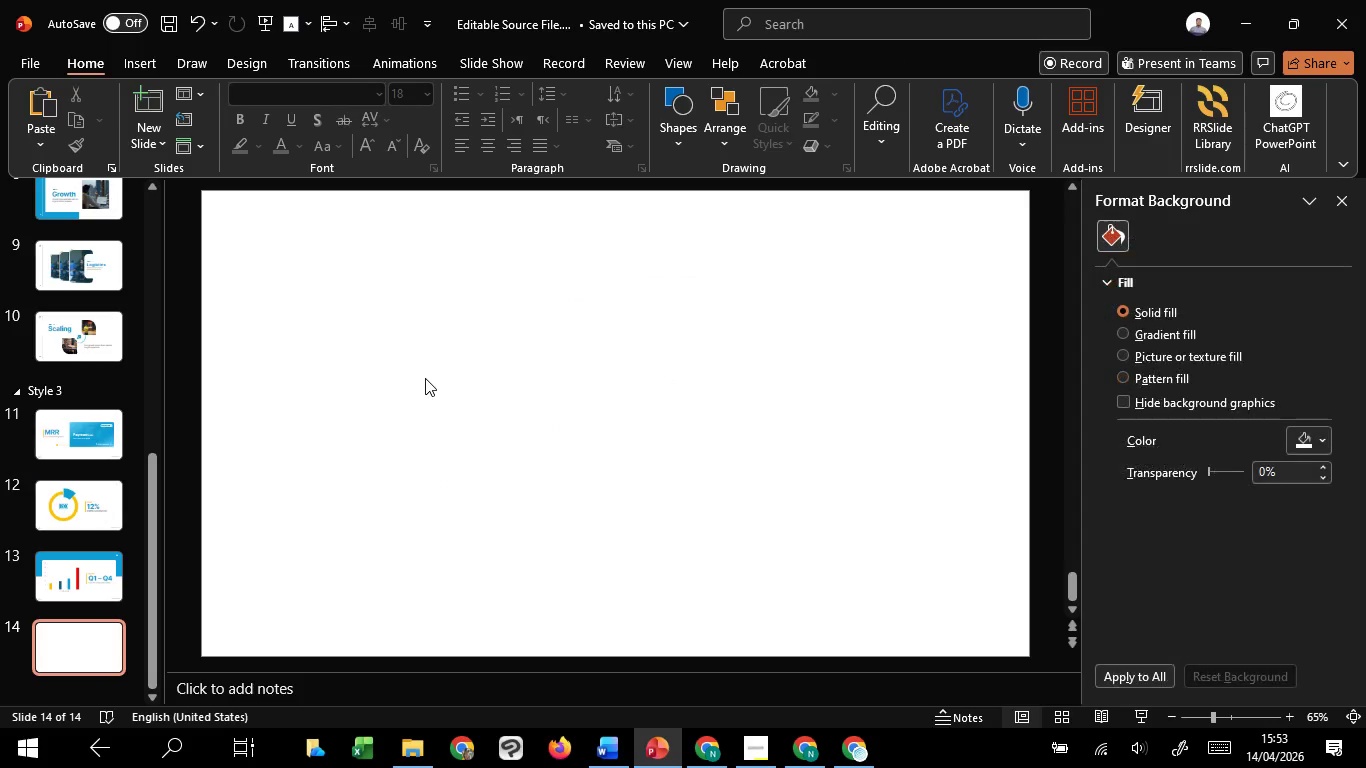 
key(Control+V)
 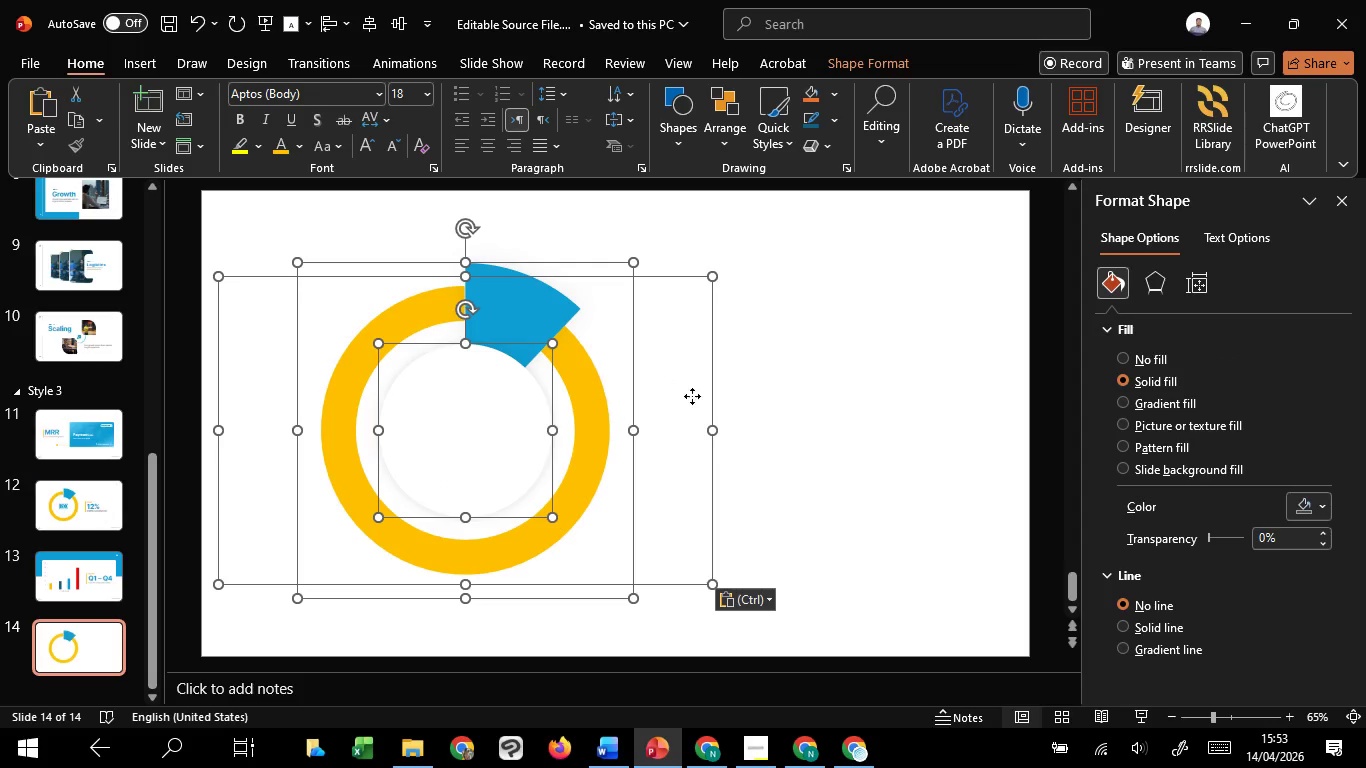 
left_click([767, 372])
 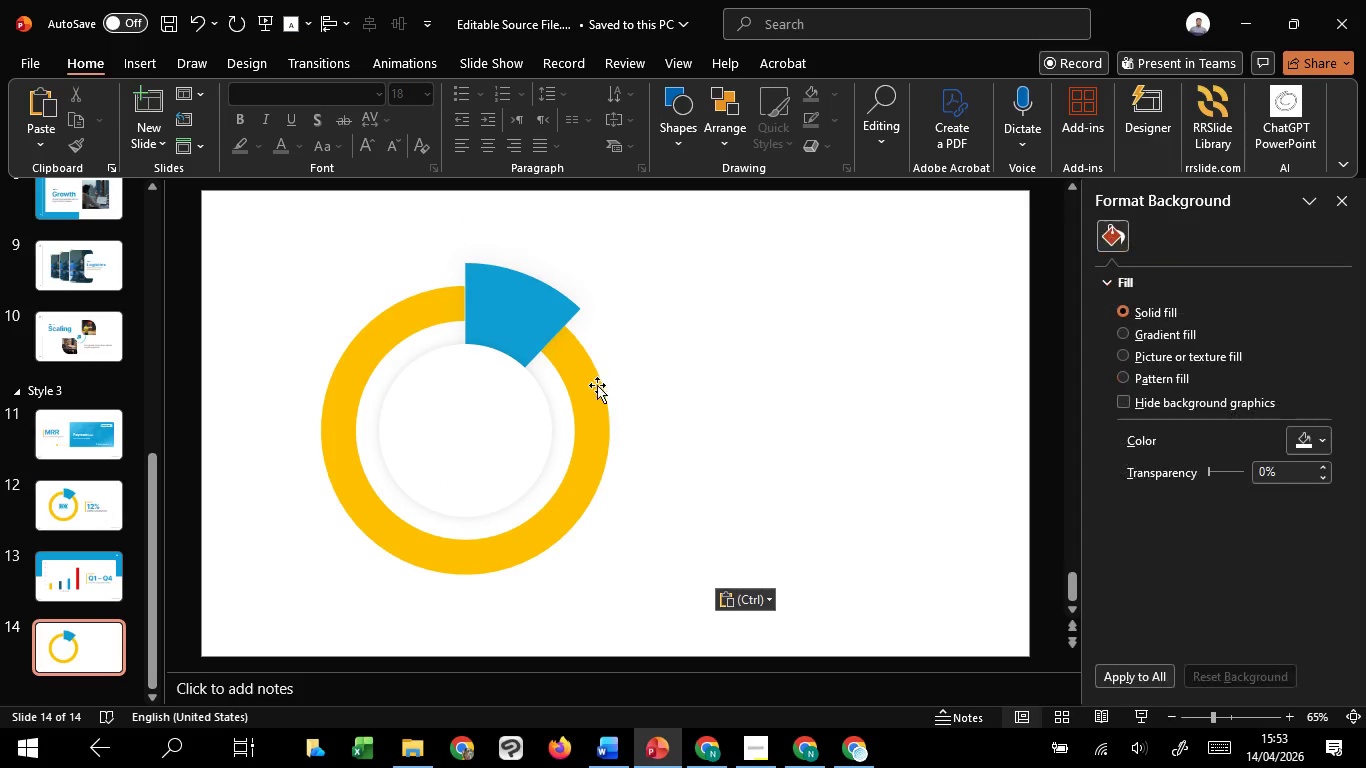 
left_click([597, 385])
 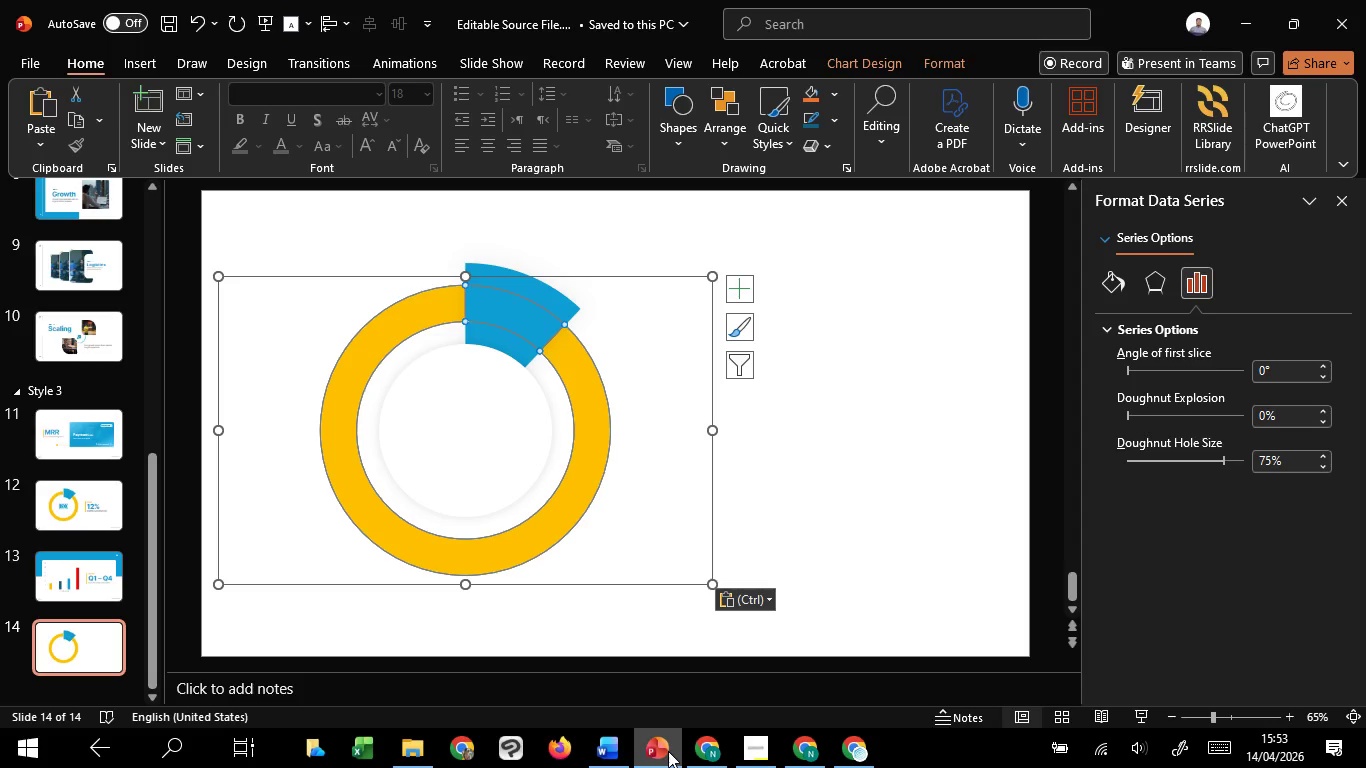 
wait(9.55)
 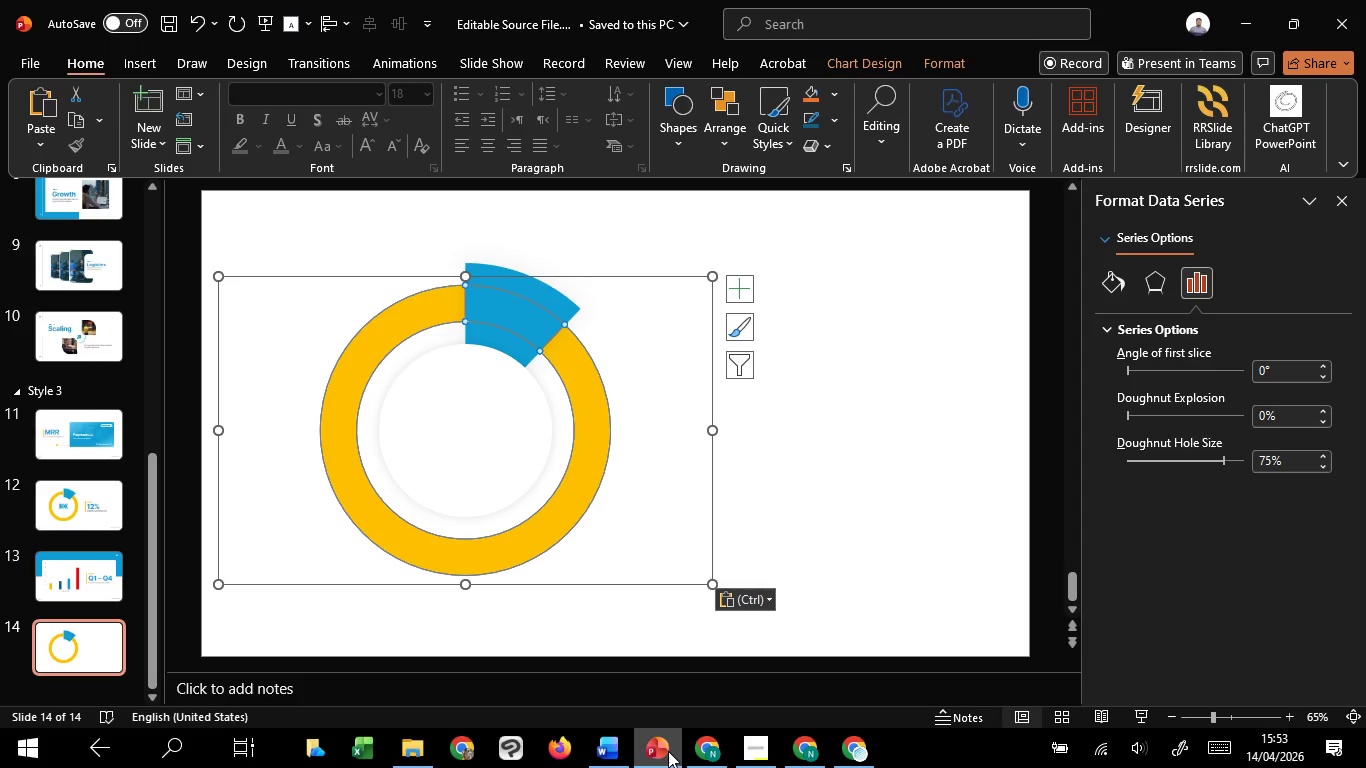 
left_click([624, 631])
 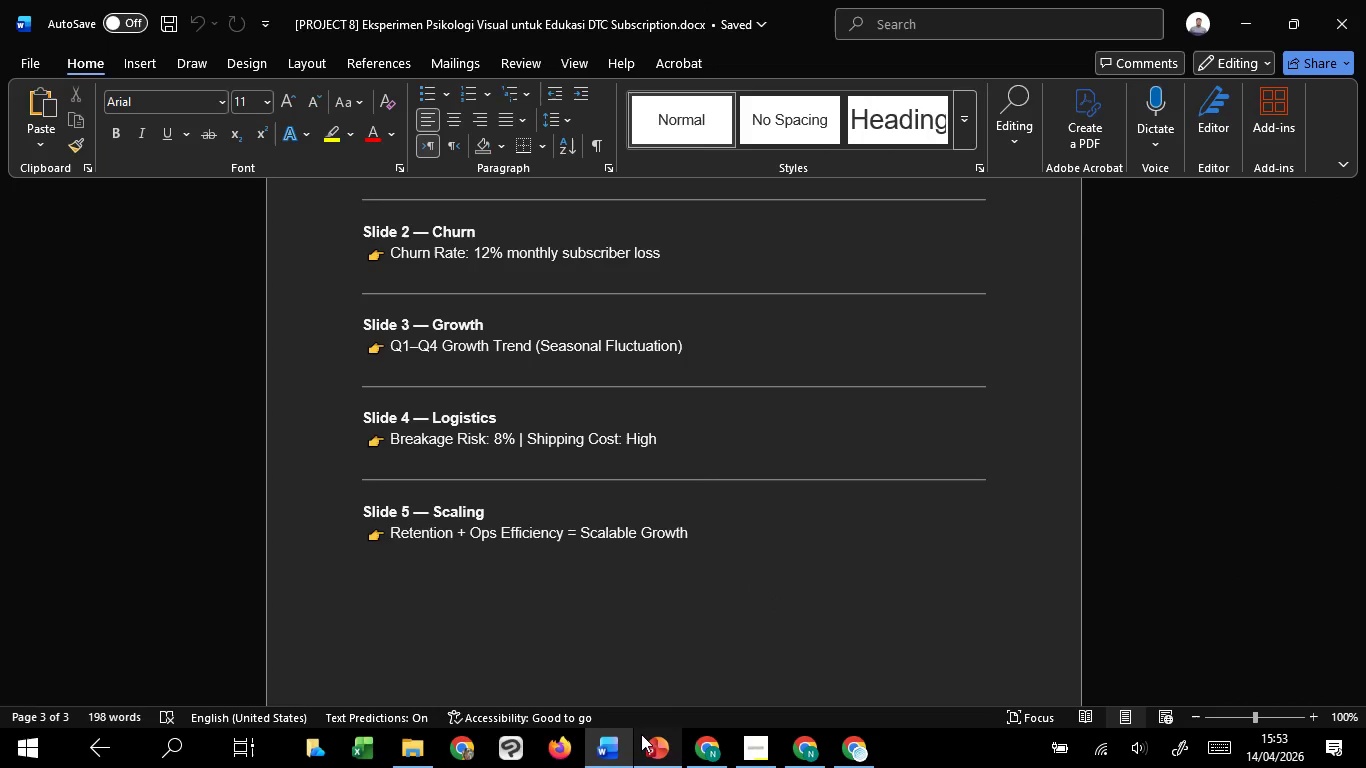 
left_click([697, 691])
 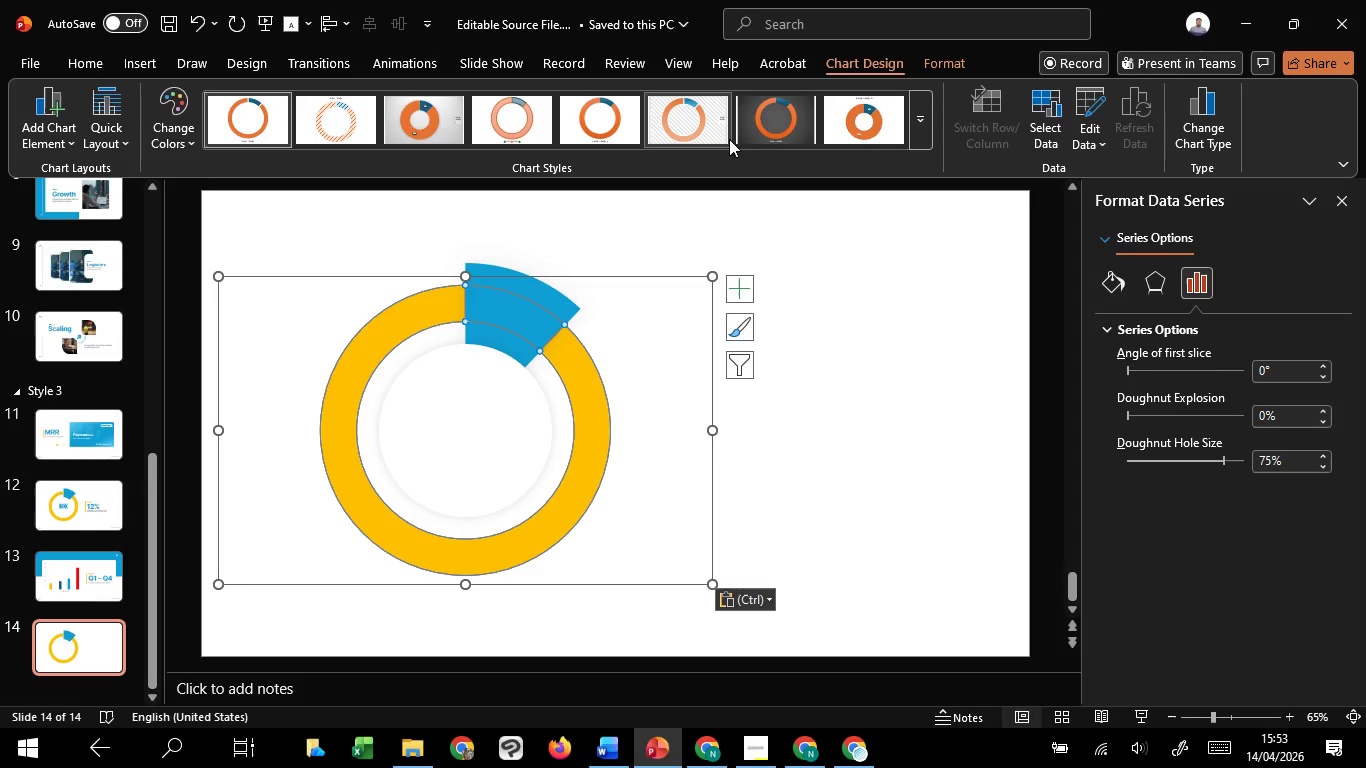 
left_click_drag(start_coordinate=[934, 56], to_coordinate=[882, 56])
 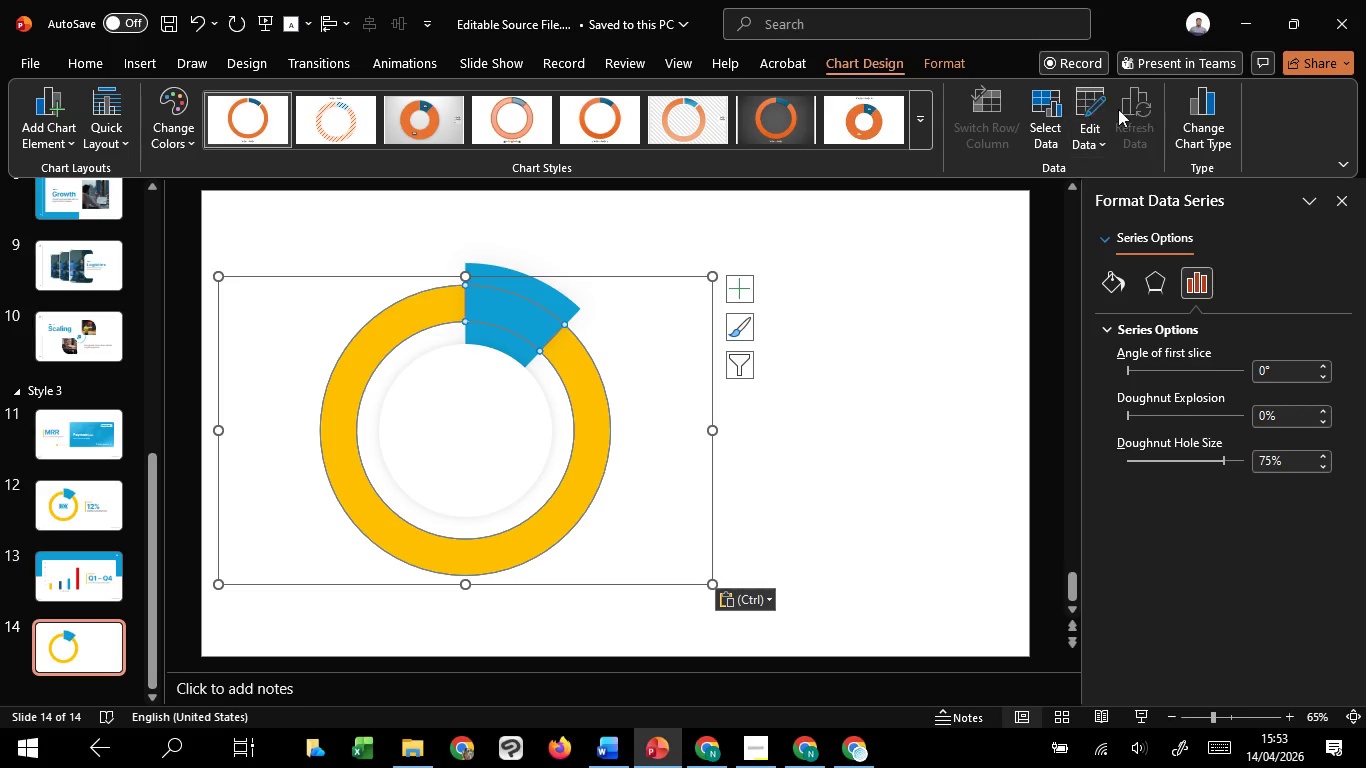 
left_click([882, 56])
 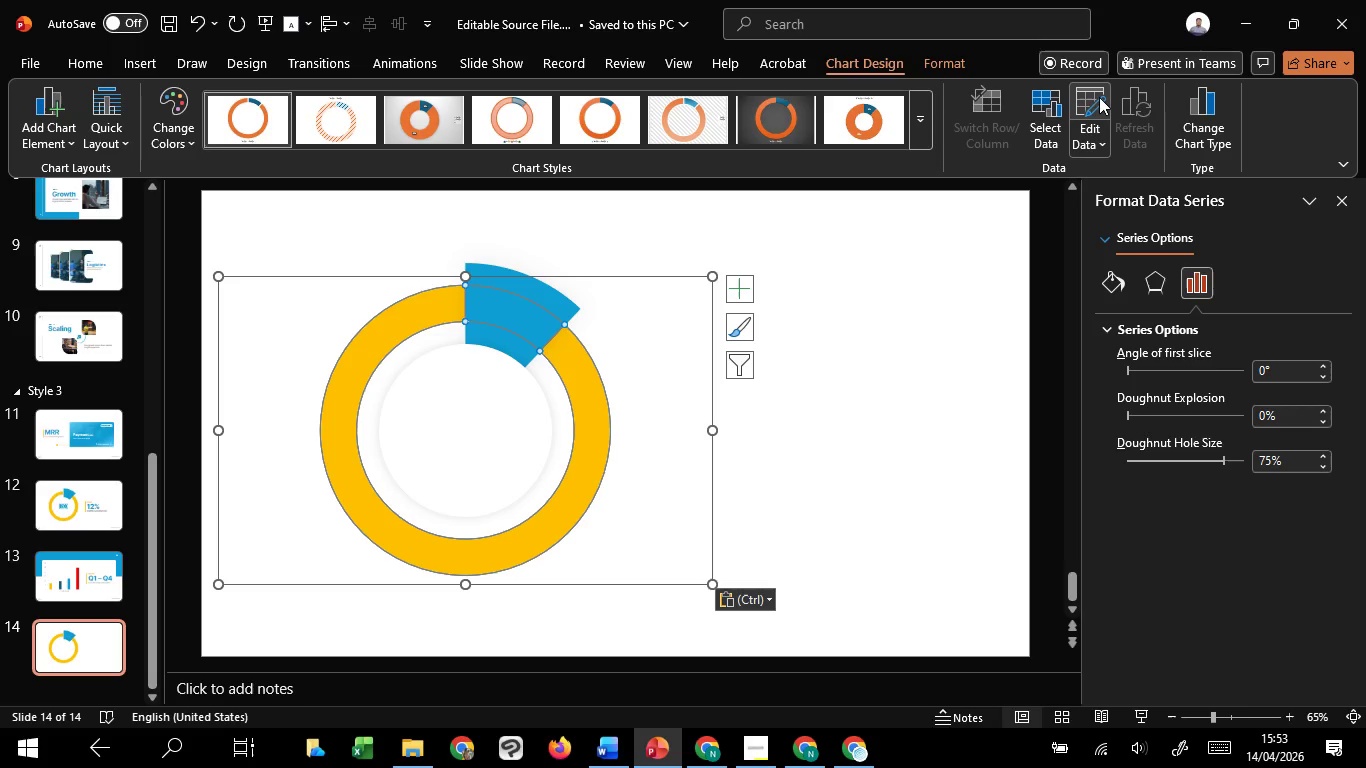 
left_click([1099, 97])
 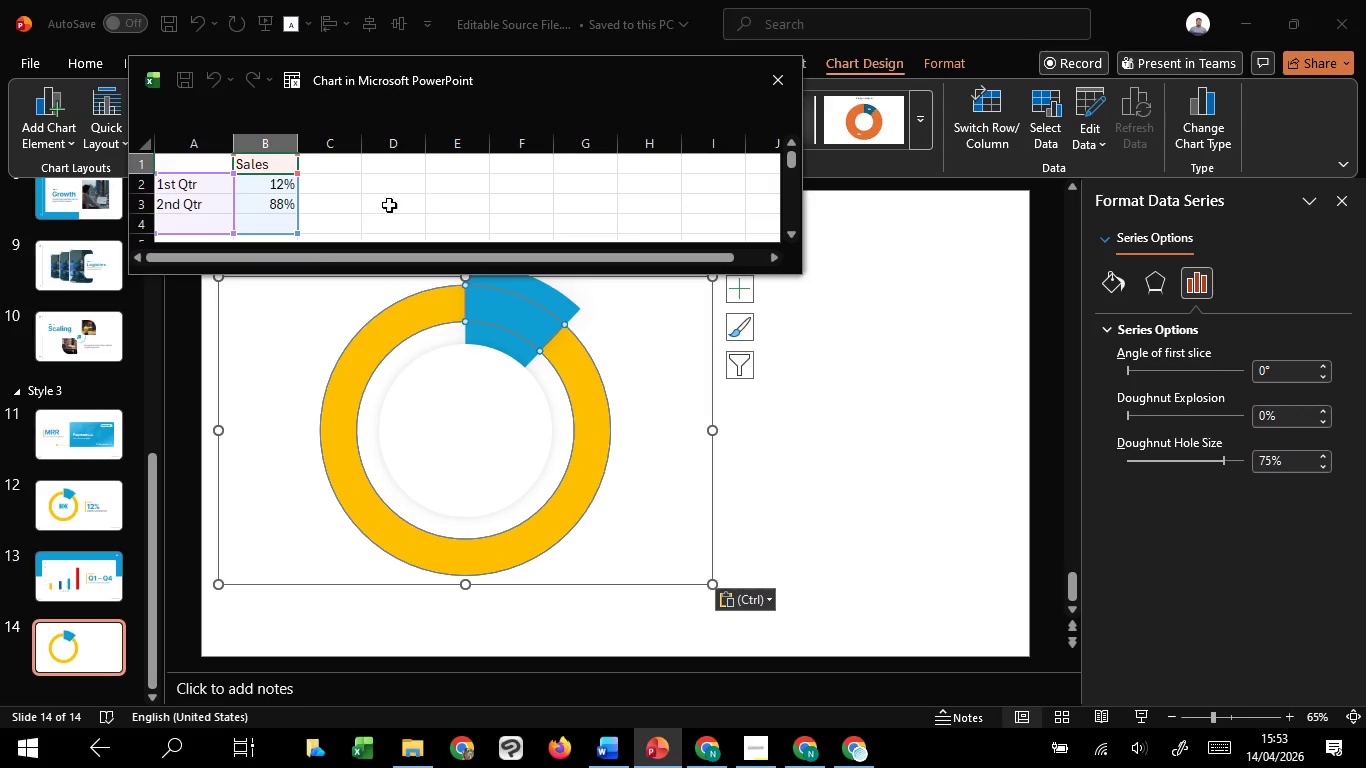 
double_click([261, 184])
 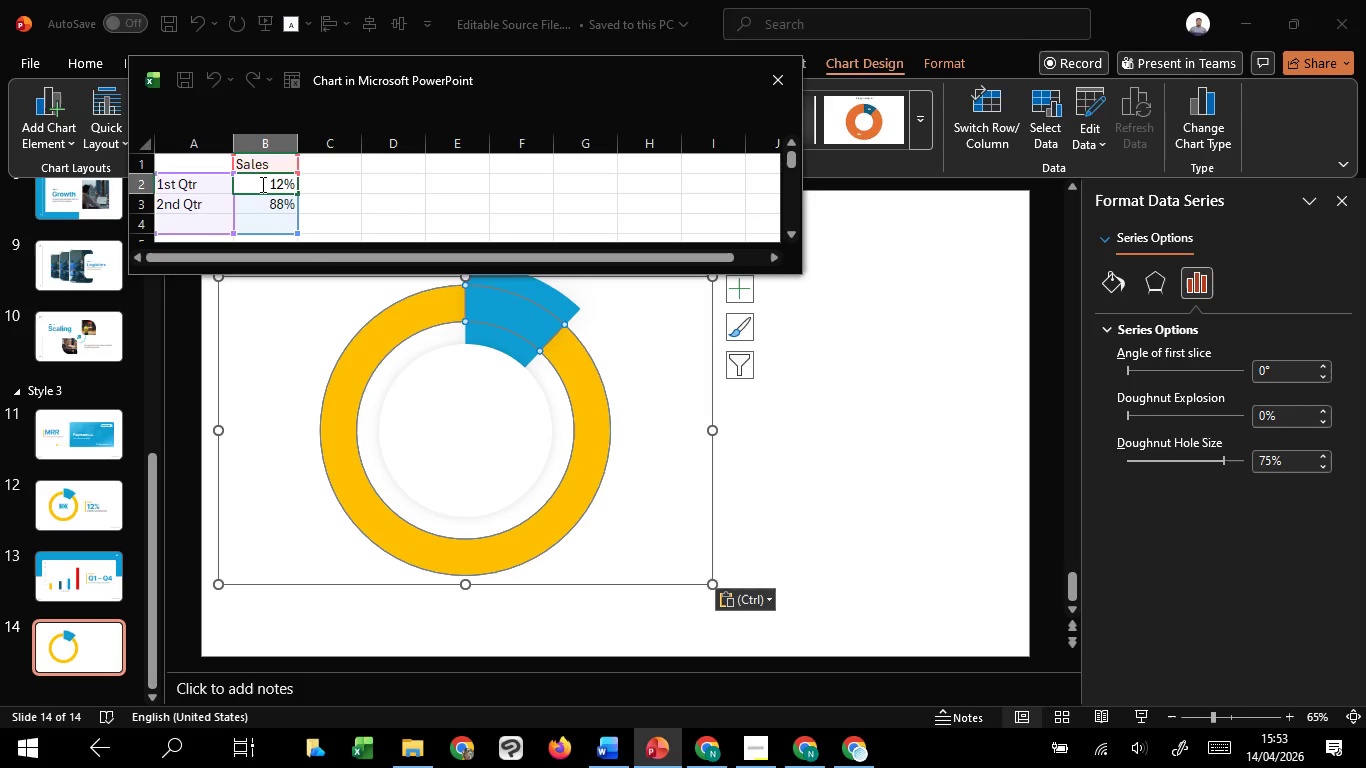 
left_click_drag(start_coordinate=[261, 184], to_coordinate=[294, 187])
 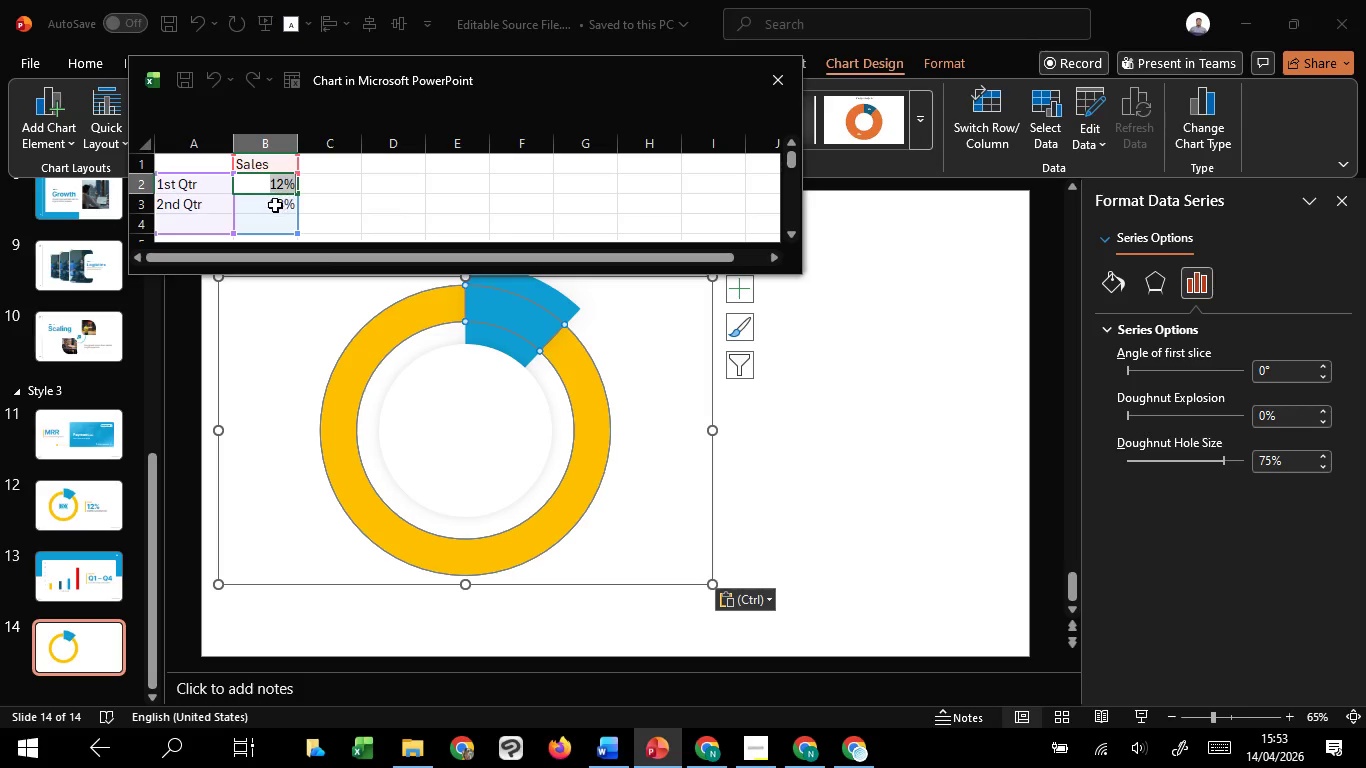 
left_click([273, 205])
 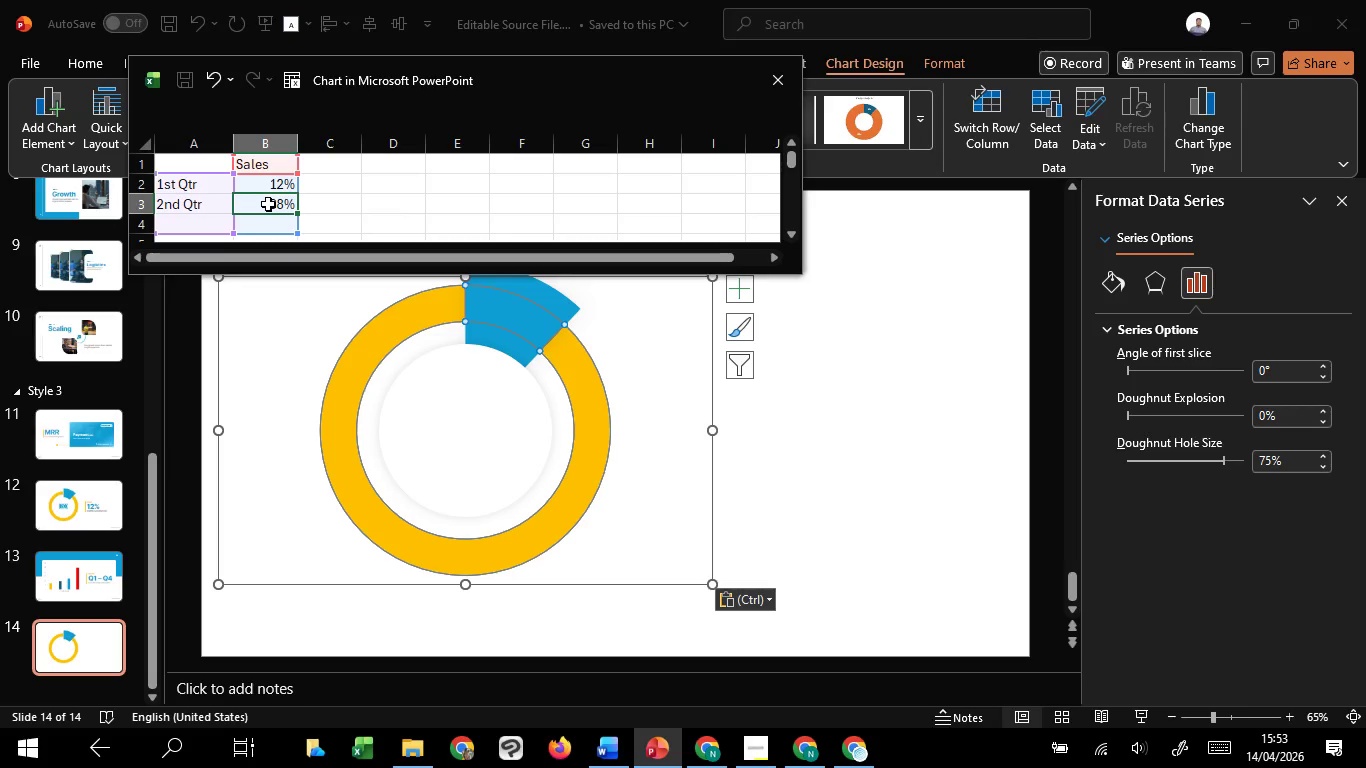 
double_click([268, 204])
 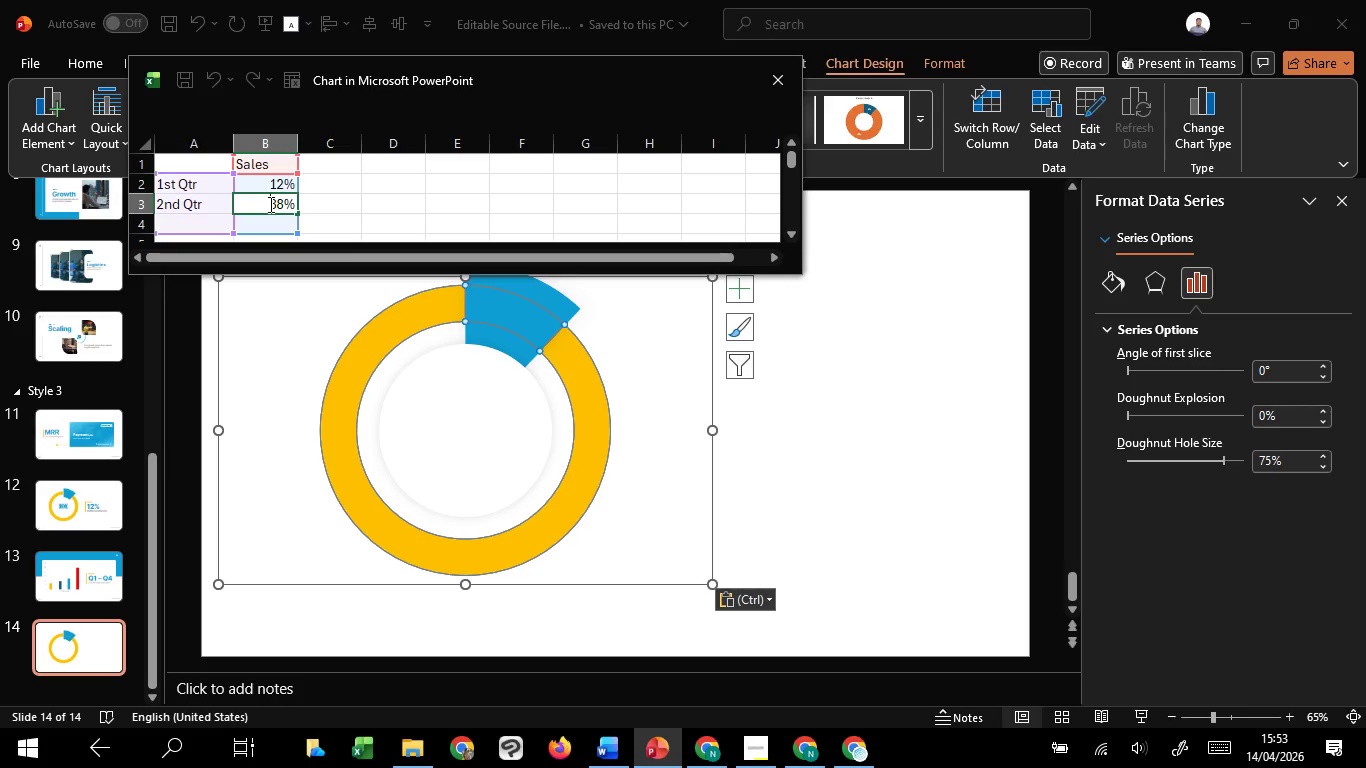 
left_click_drag(start_coordinate=[269, 204], to_coordinate=[301, 203])
 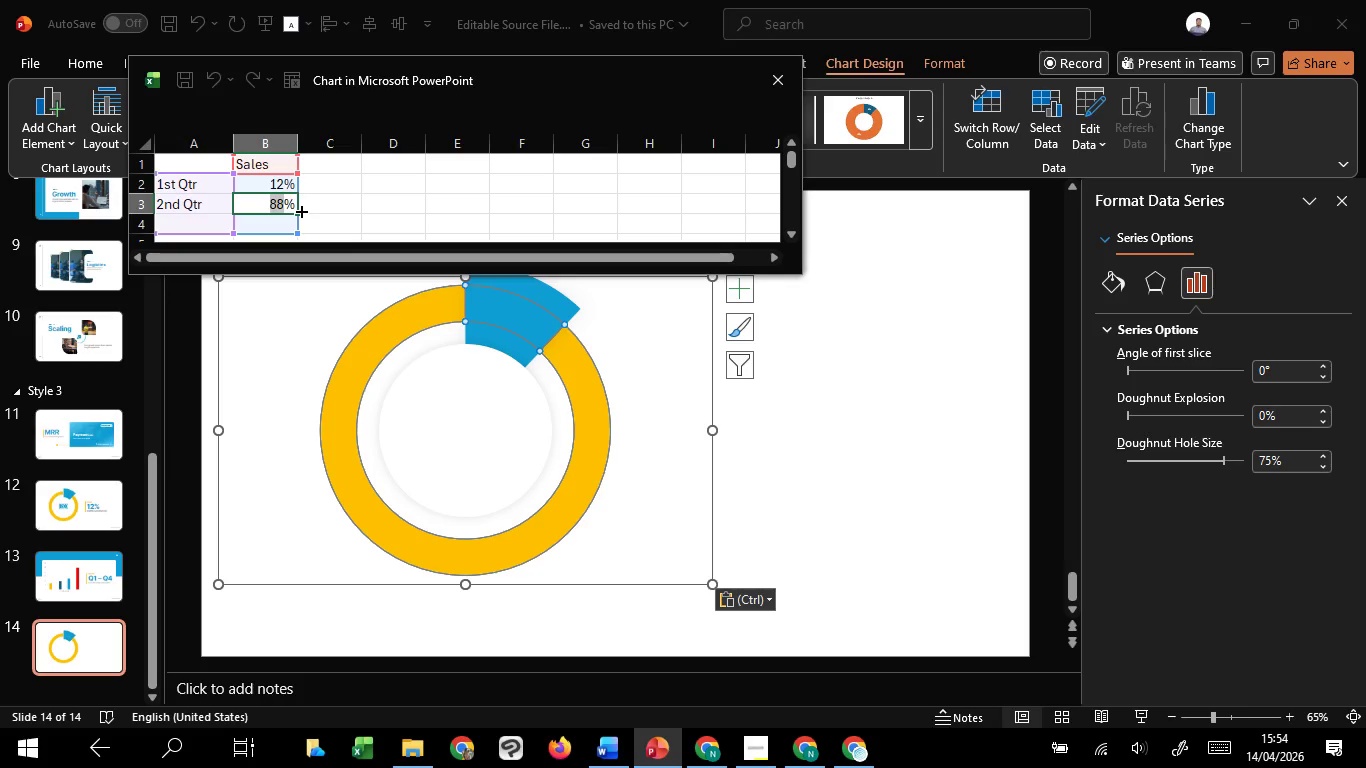 
key(Backspace)
 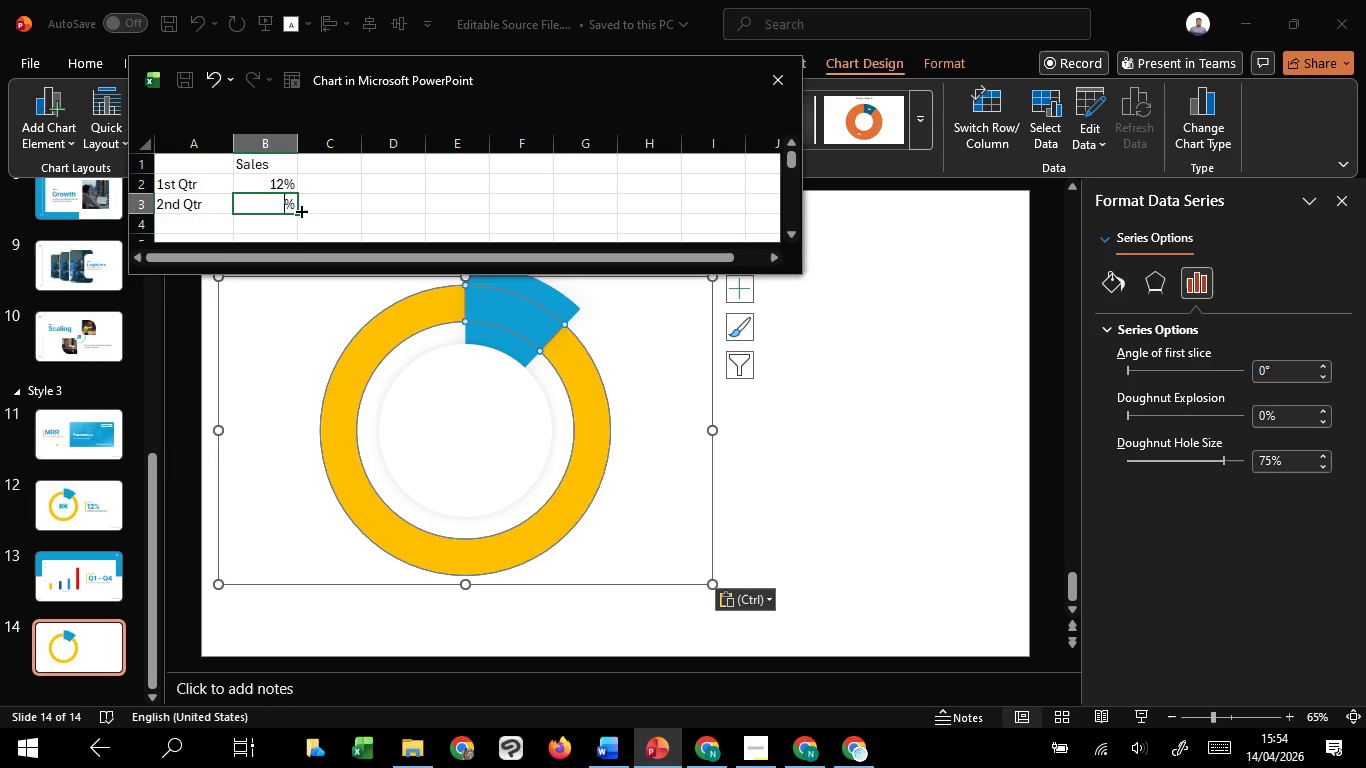 
key(8)
 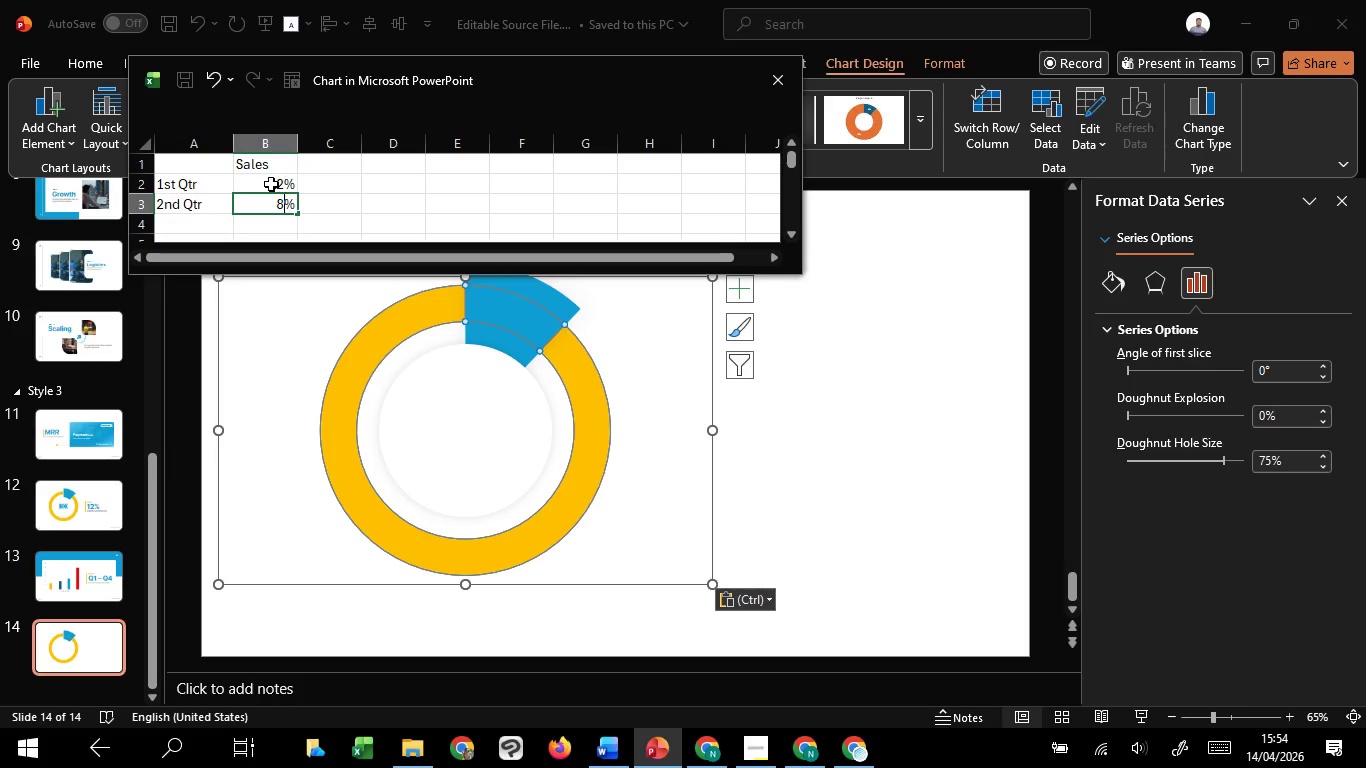 
double_click([271, 184])
 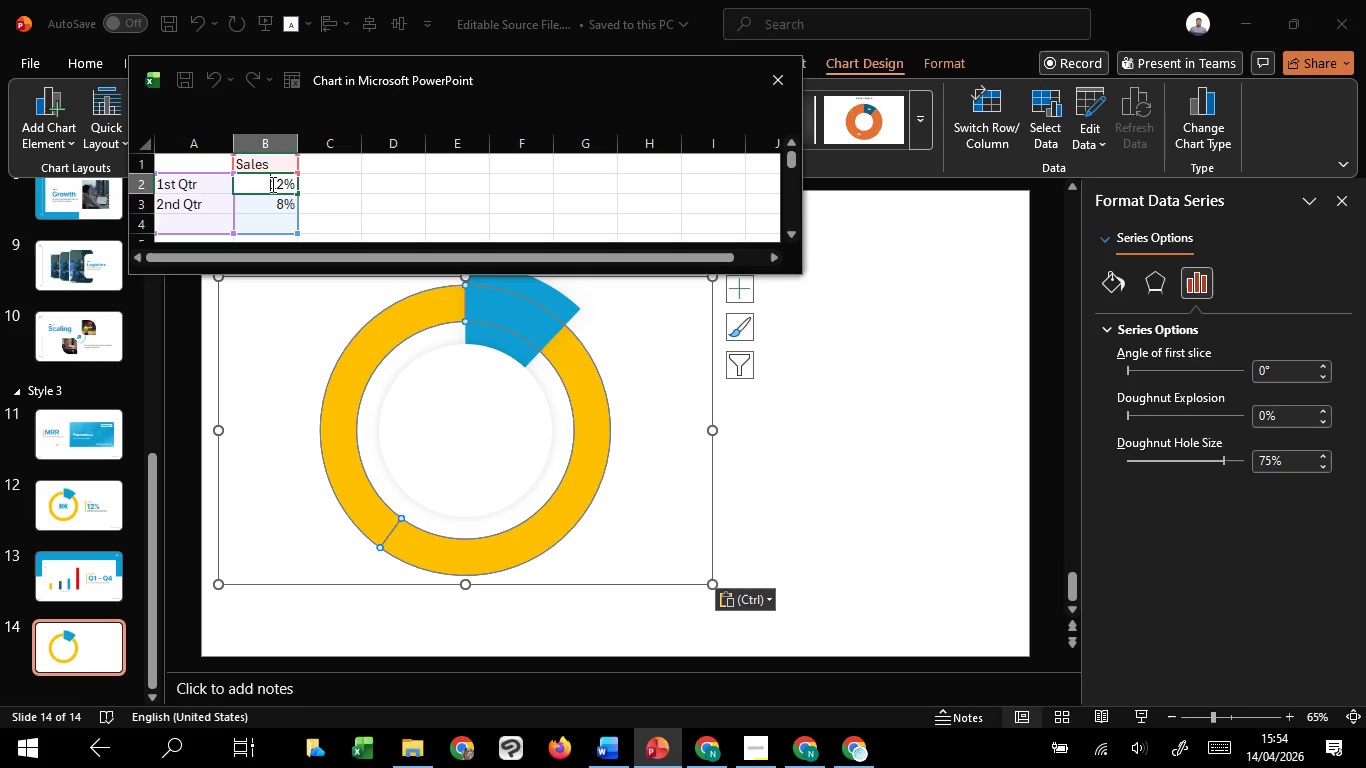 
left_click_drag(start_coordinate=[271, 184], to_coordinate=[286, 184])
 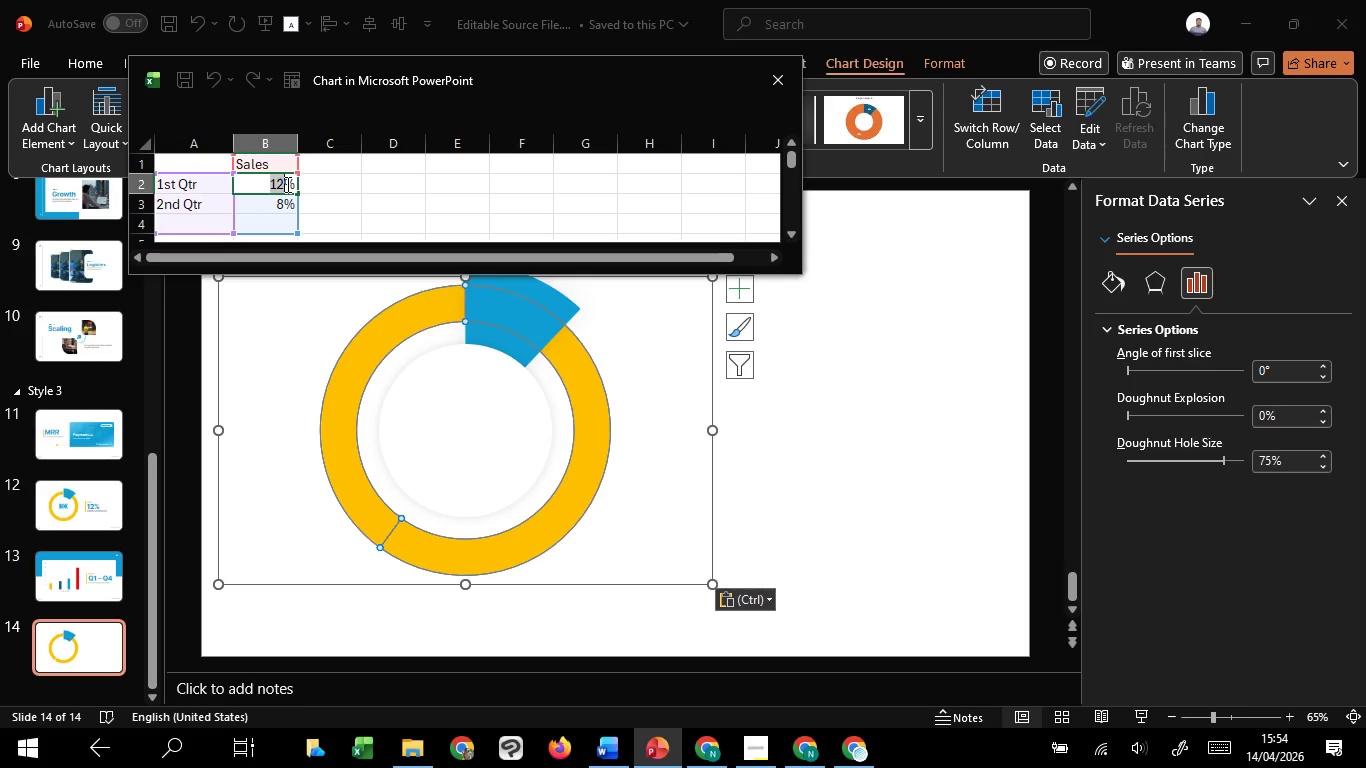 
type(10)
 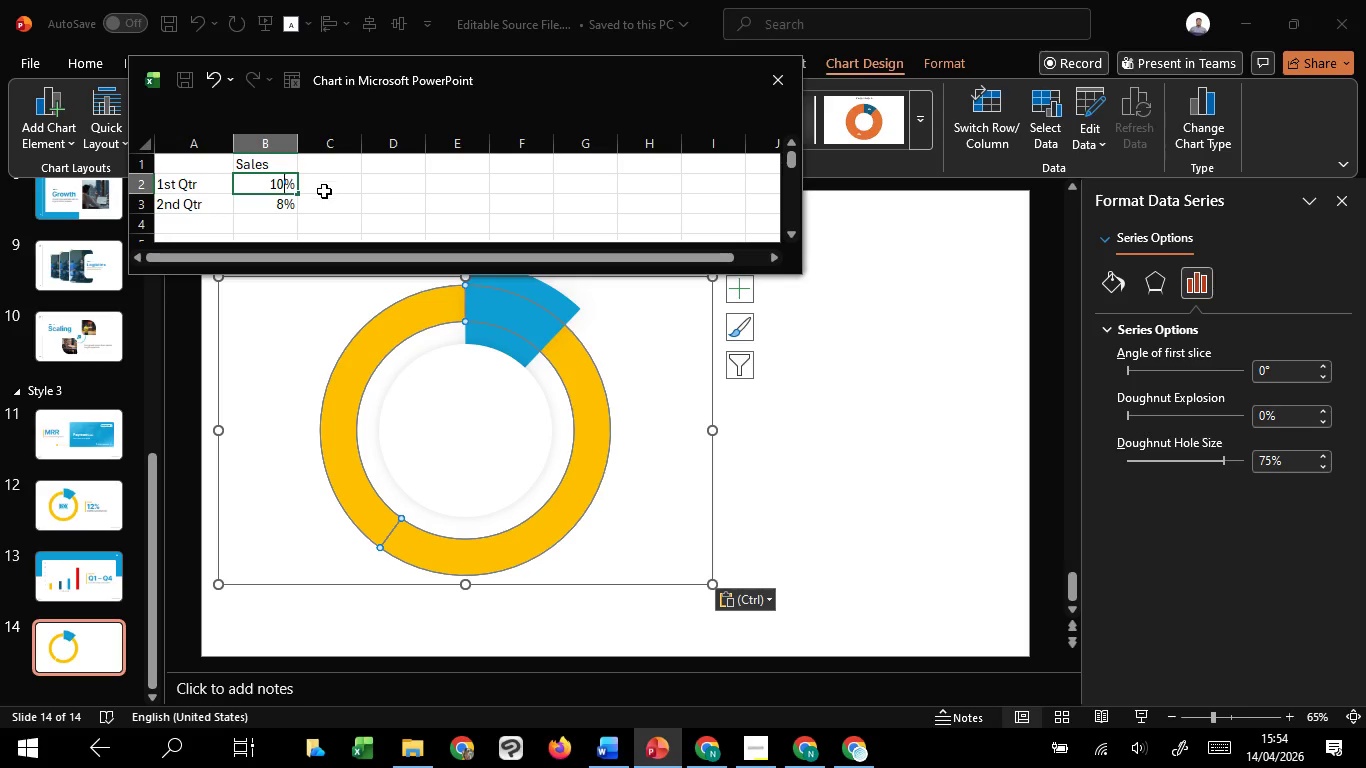 
left_click([324, 187])
 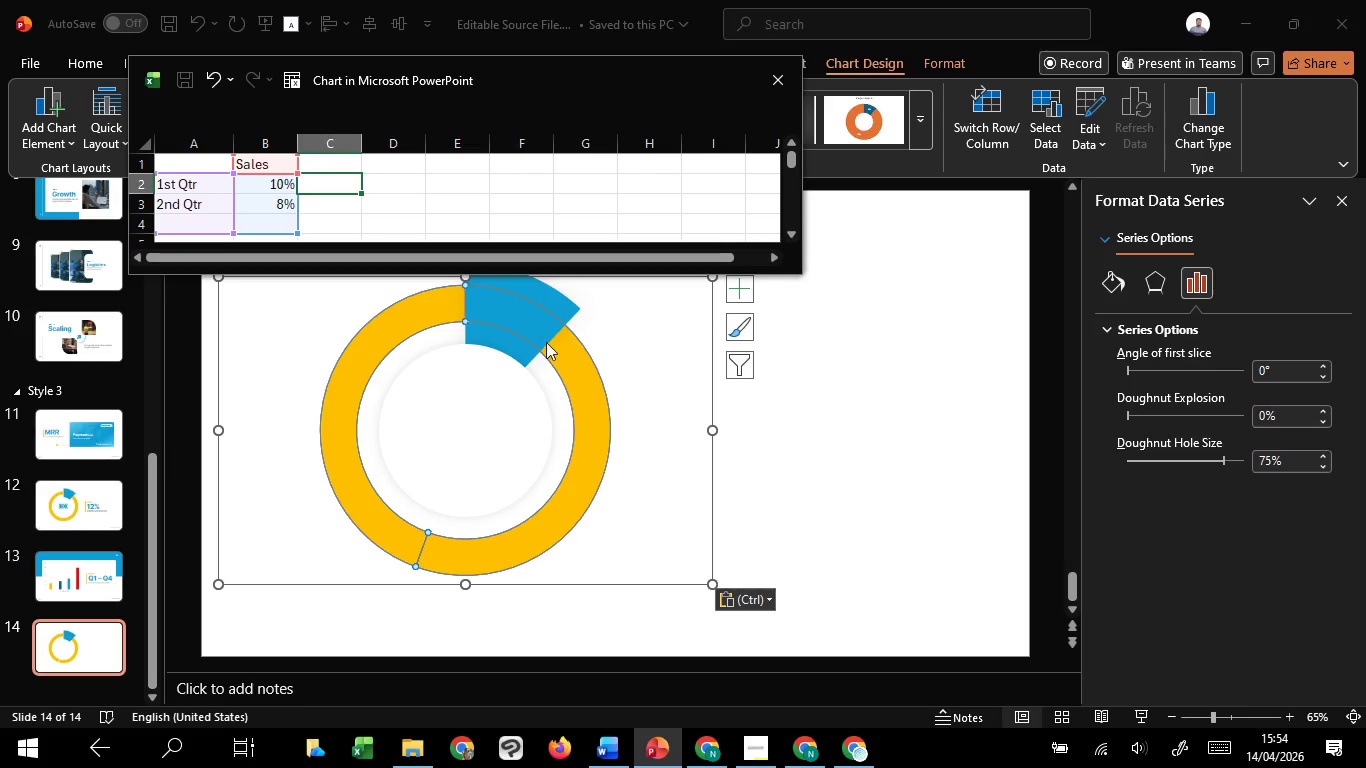 
left_click([559, 298])
 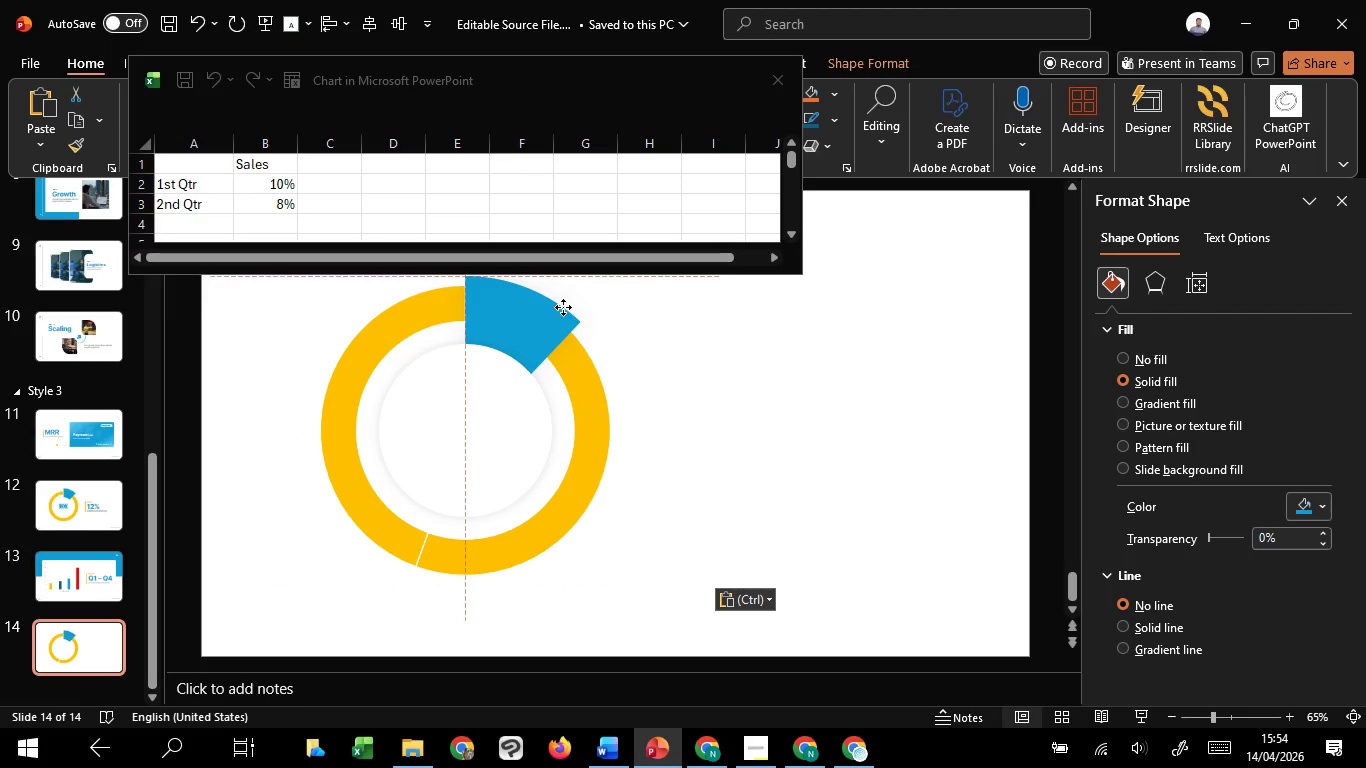 
left_click([563, 307])
 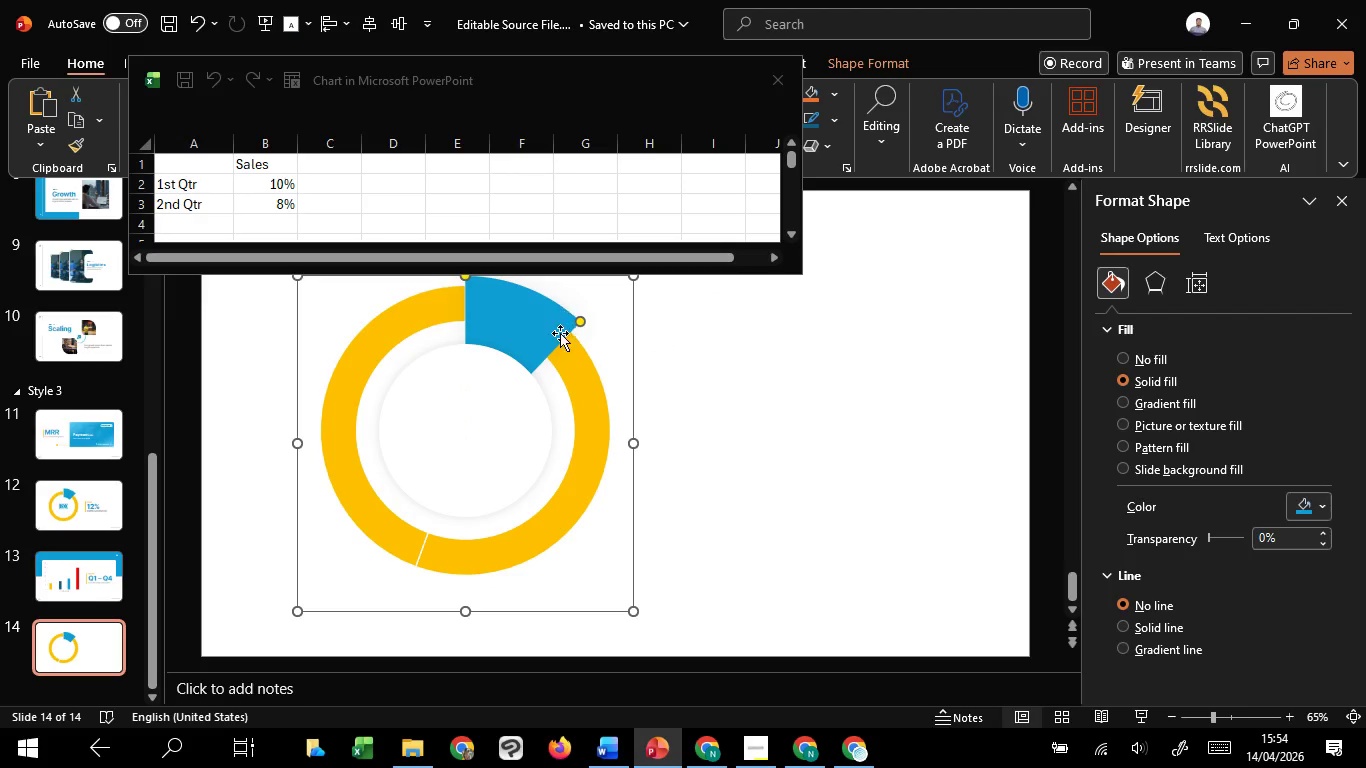 
hold_key(key=ControlLeft, duration=0.86)
scroll: coordinate [583, 356], scroll_direction: down, amount: 1.0
 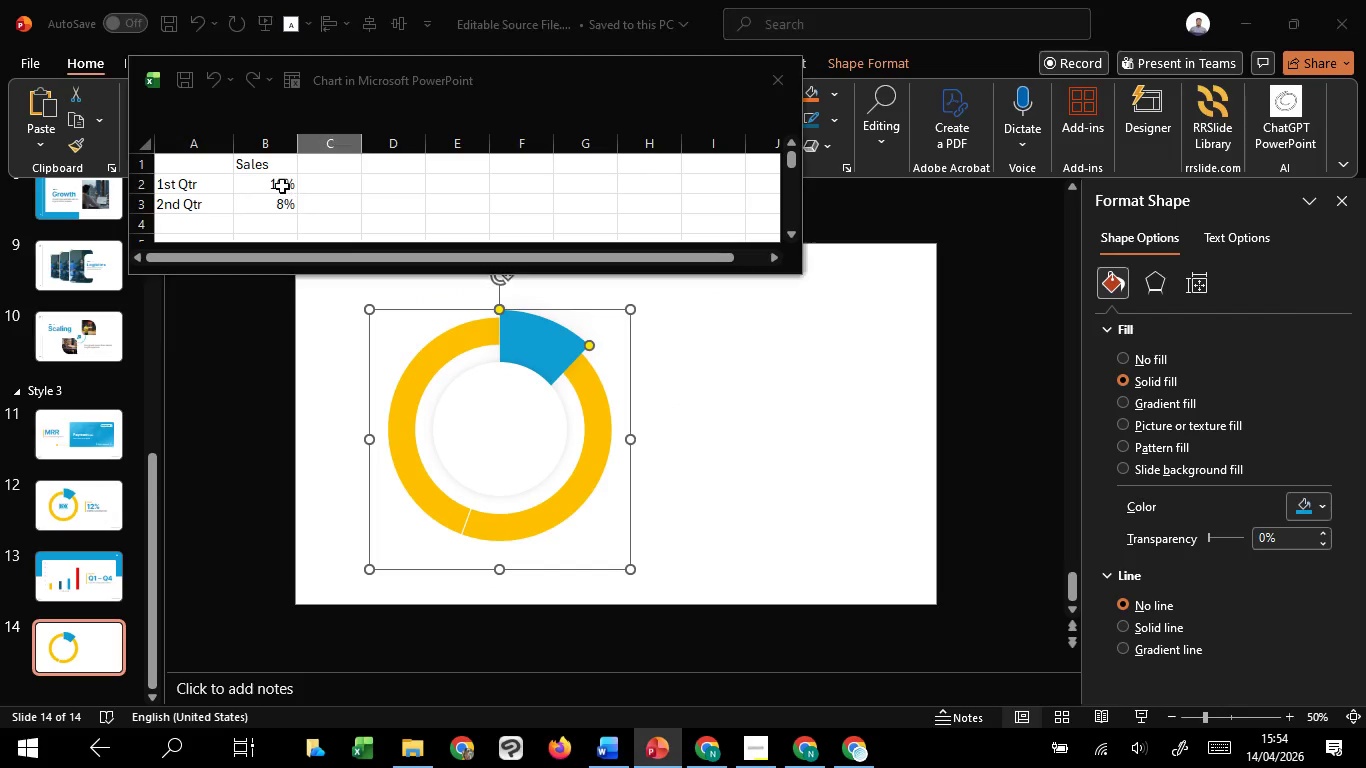 
double_click([282, 186])
 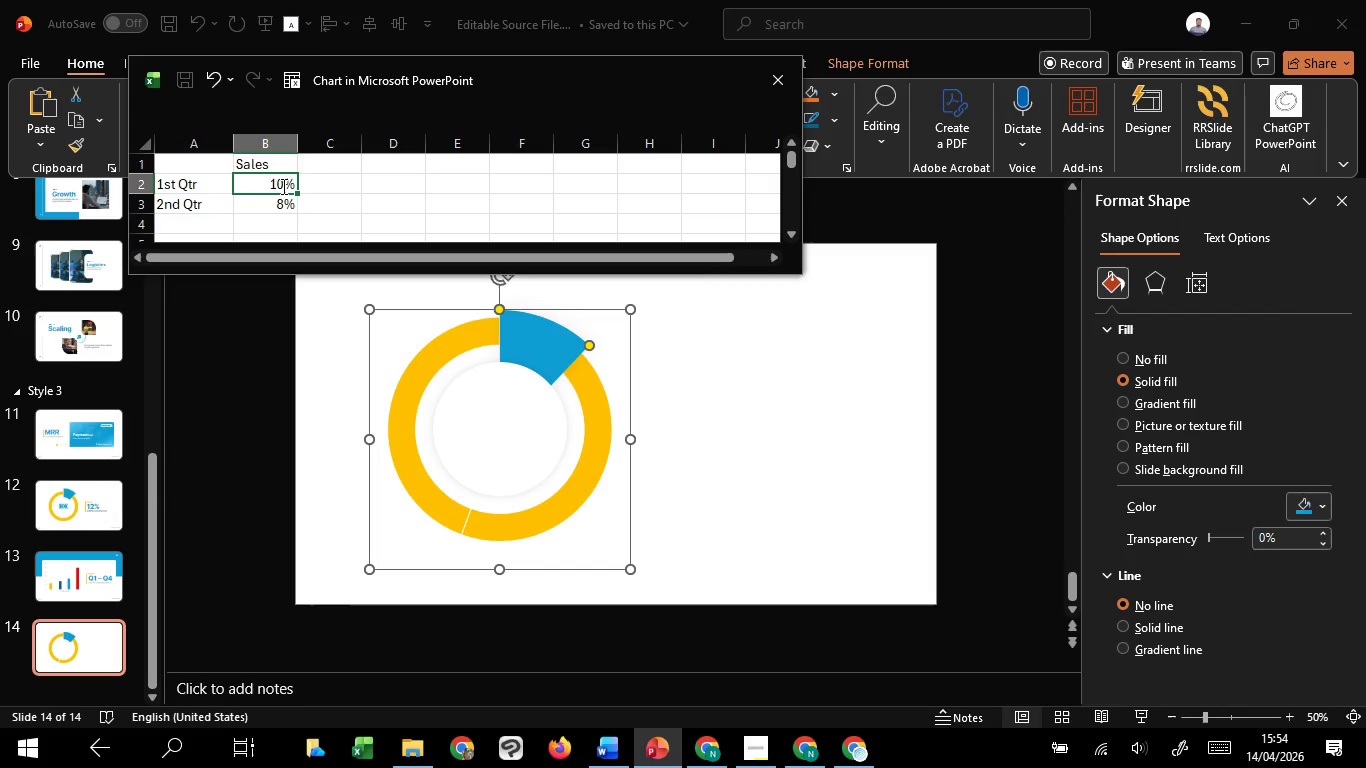 
triple_click([282, 186])
 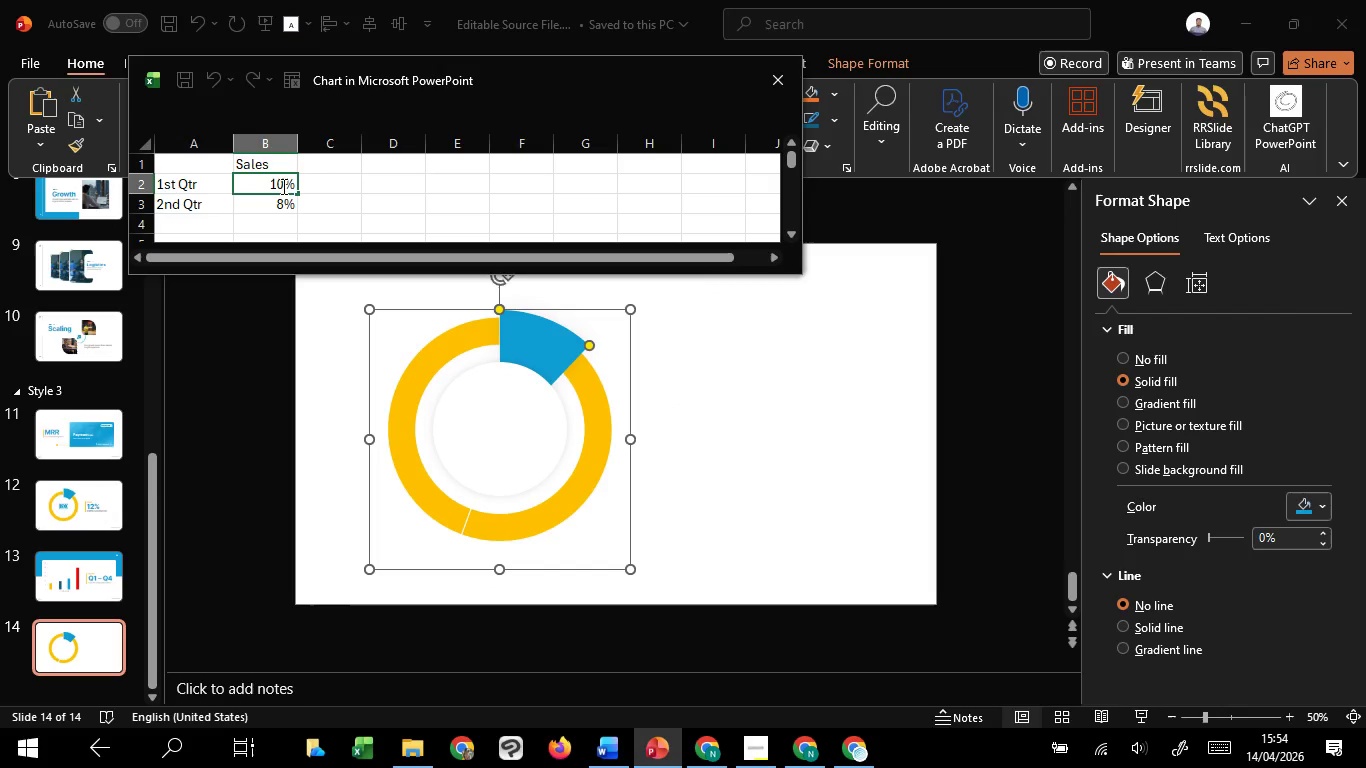 
left_click_drag(start_coordinate=[282, 186], to_coordinate=[275, 187])
 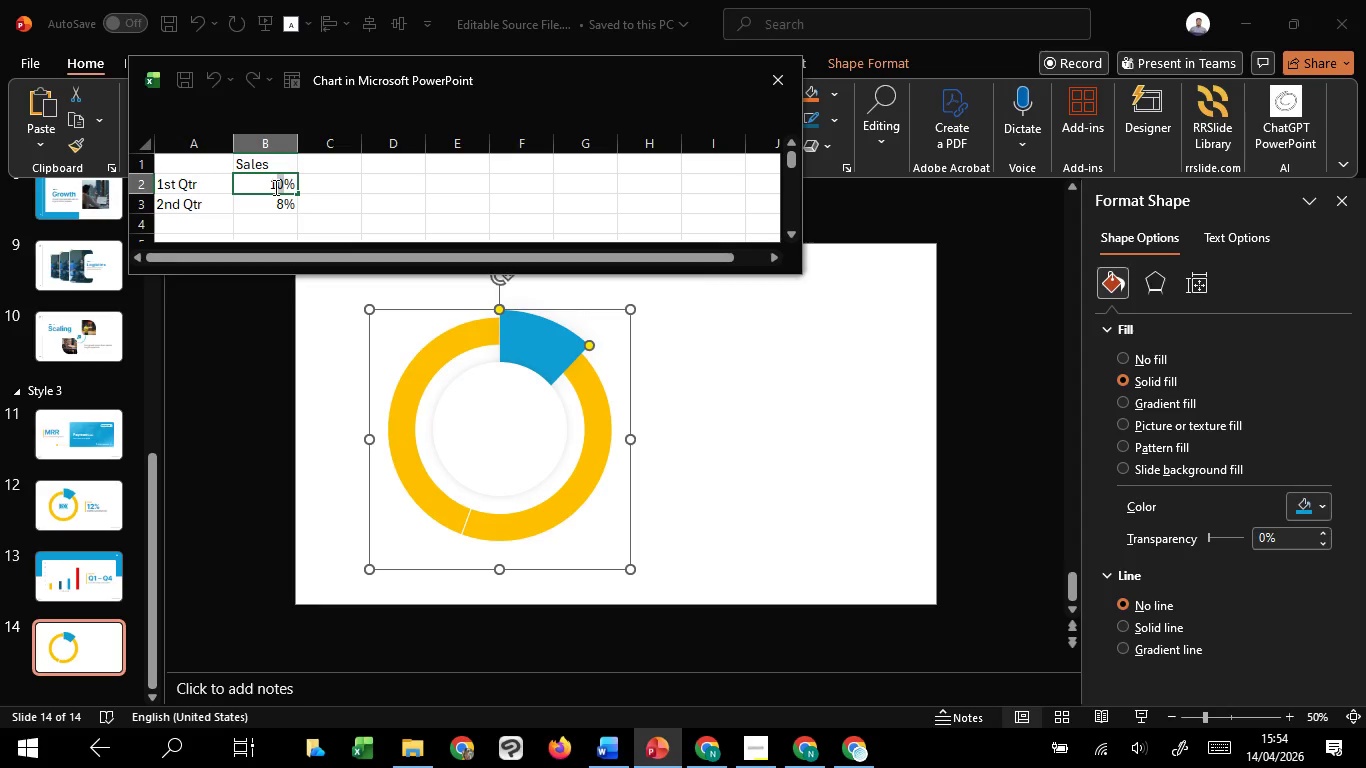 
type(111)
 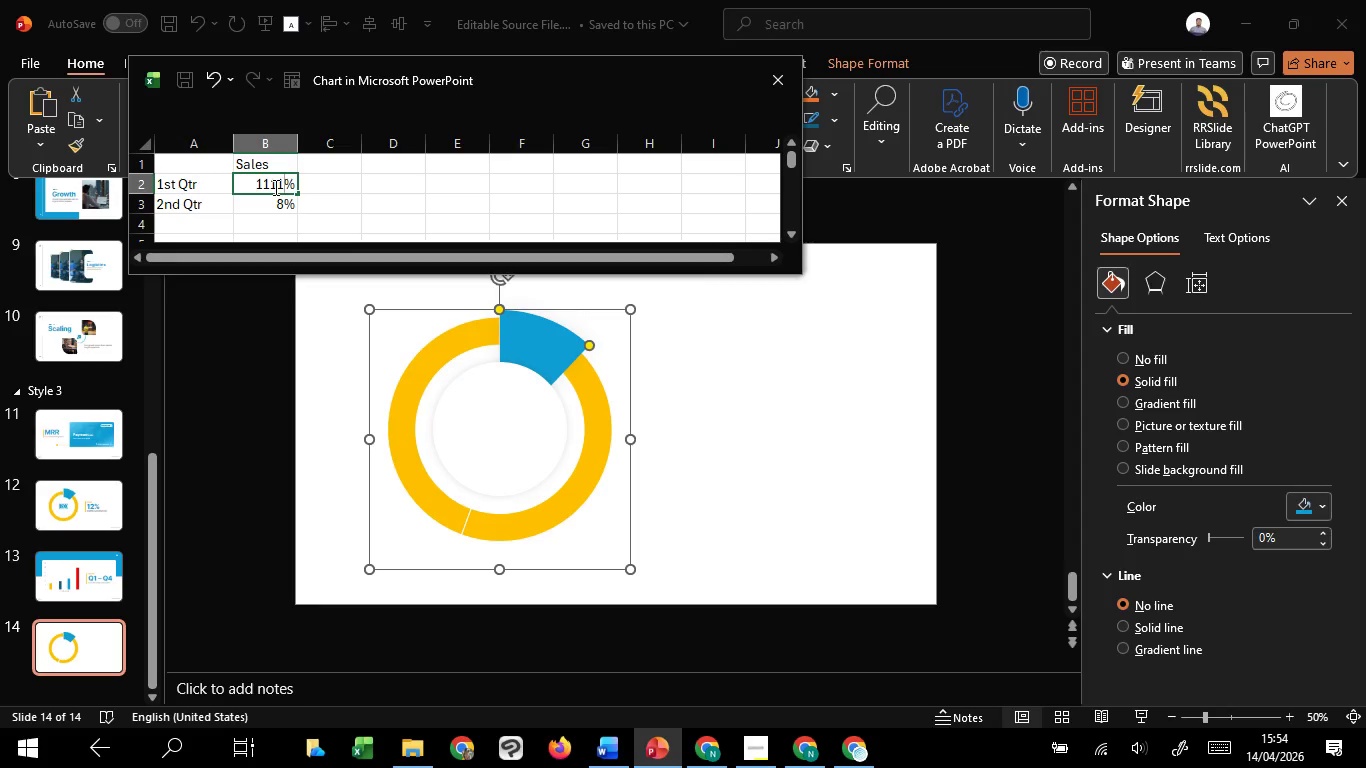 
key(Enter)
 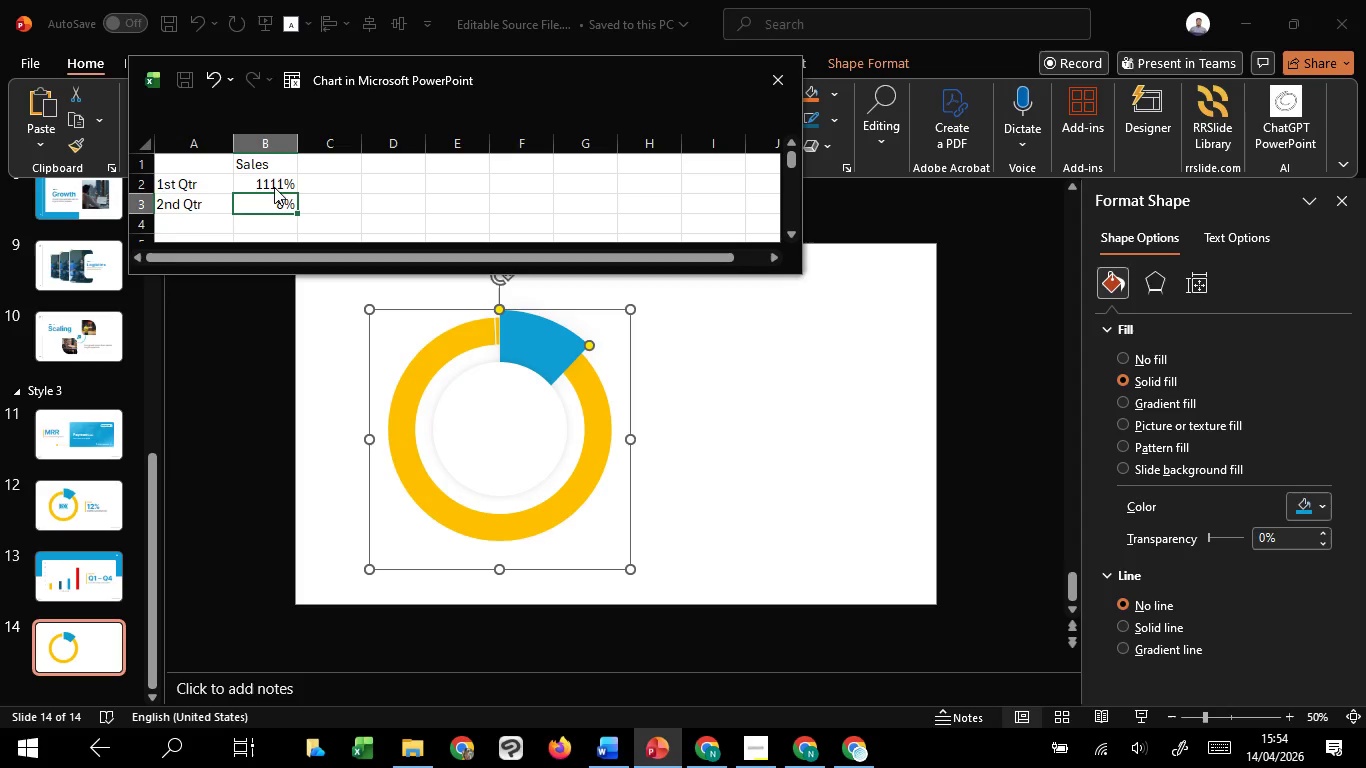 
key(Control+Z)
 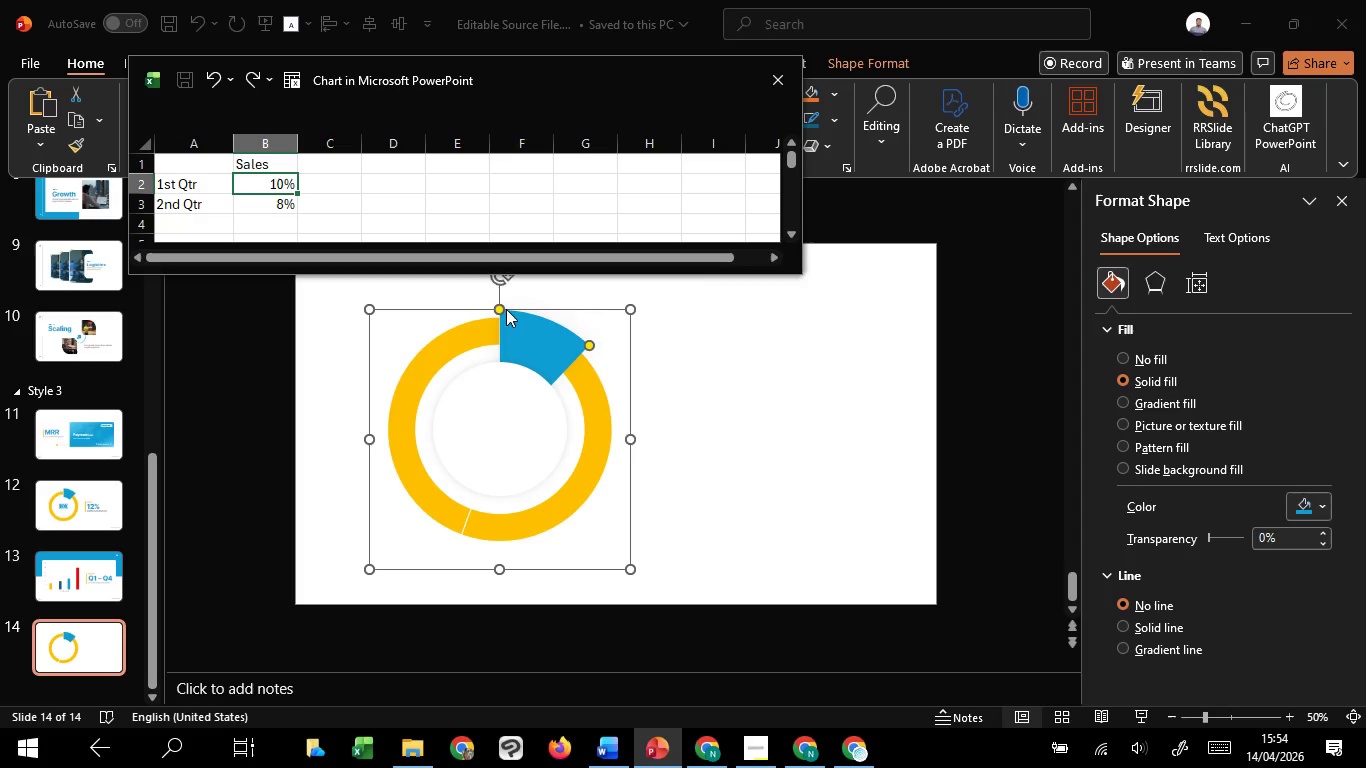 
left_click_drag(start_coordinate=[499, 309], to_coordinate=[451, 555])
 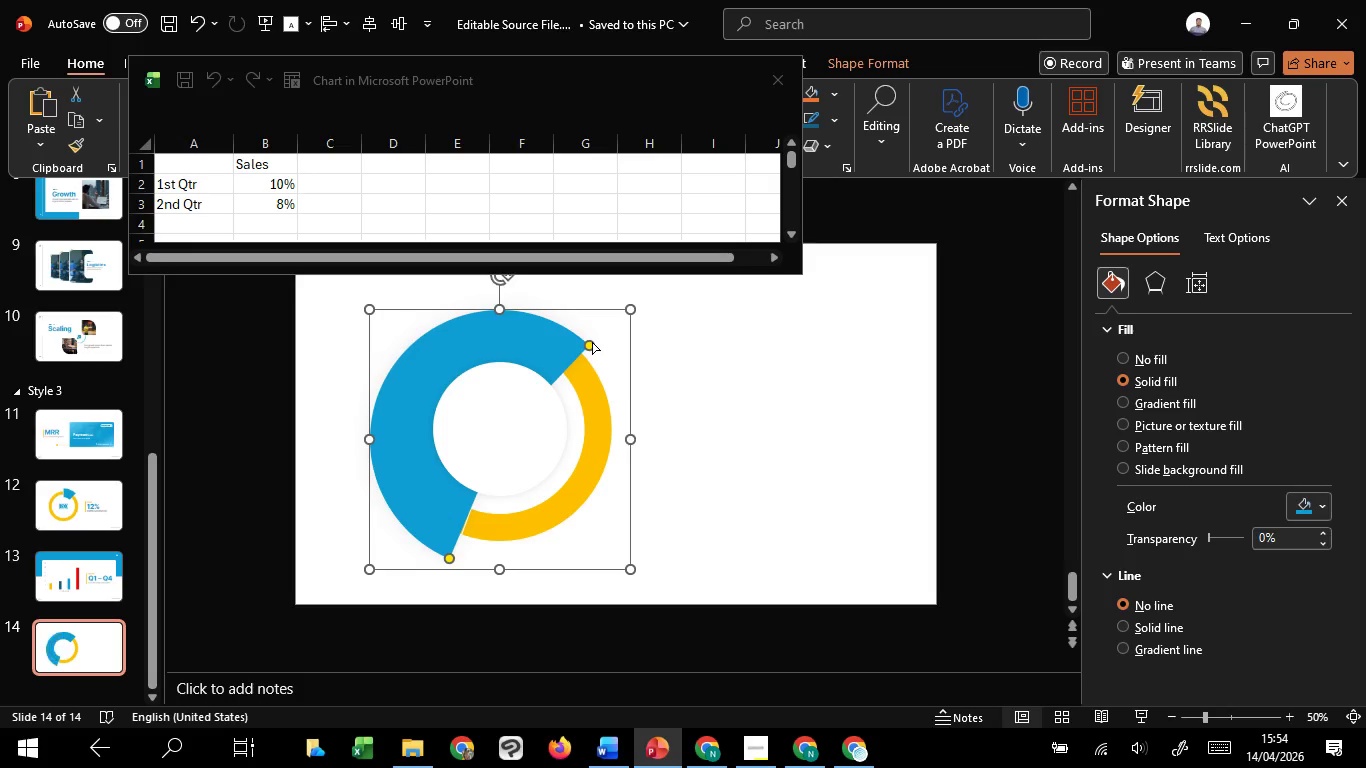 
left_click_drag(start_coordinate=[592, 342], to_coordinate=[501, 297])
 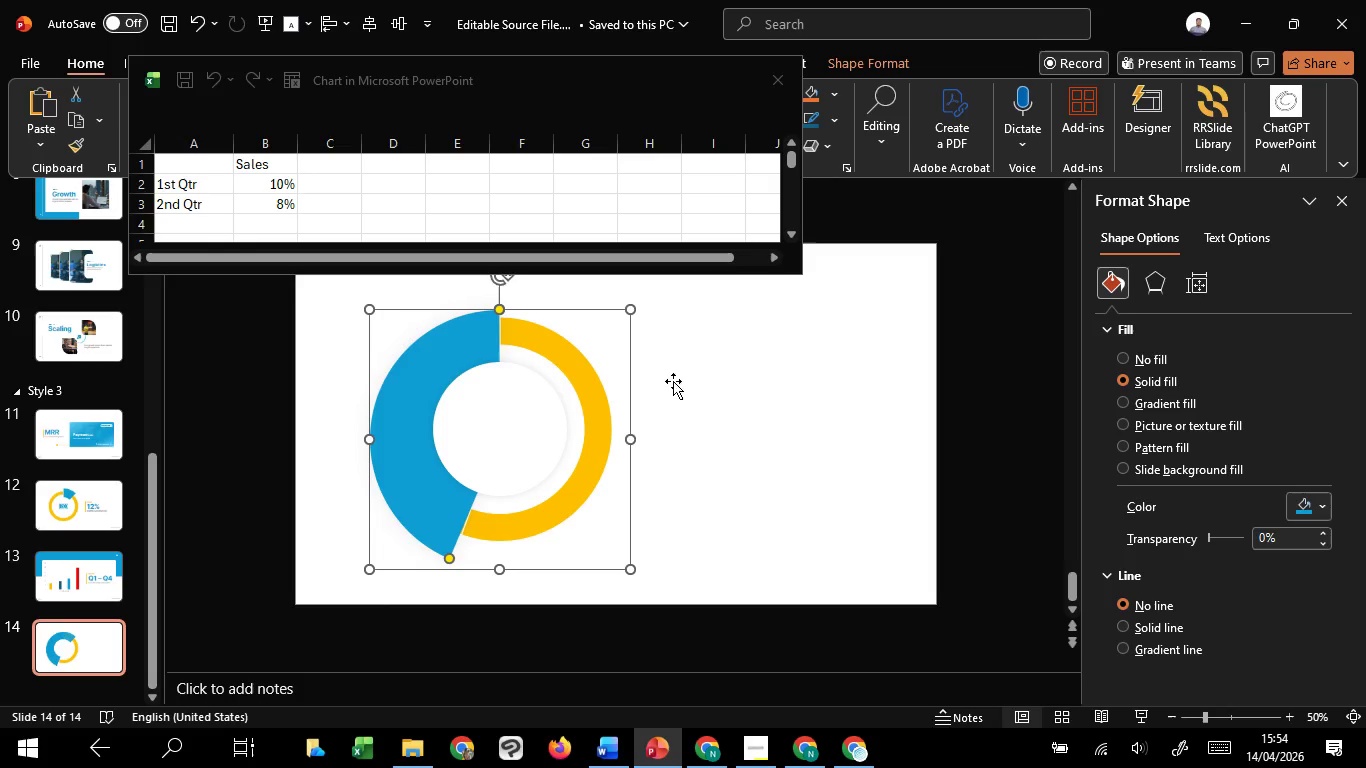 
mouse_move([707, 382])
 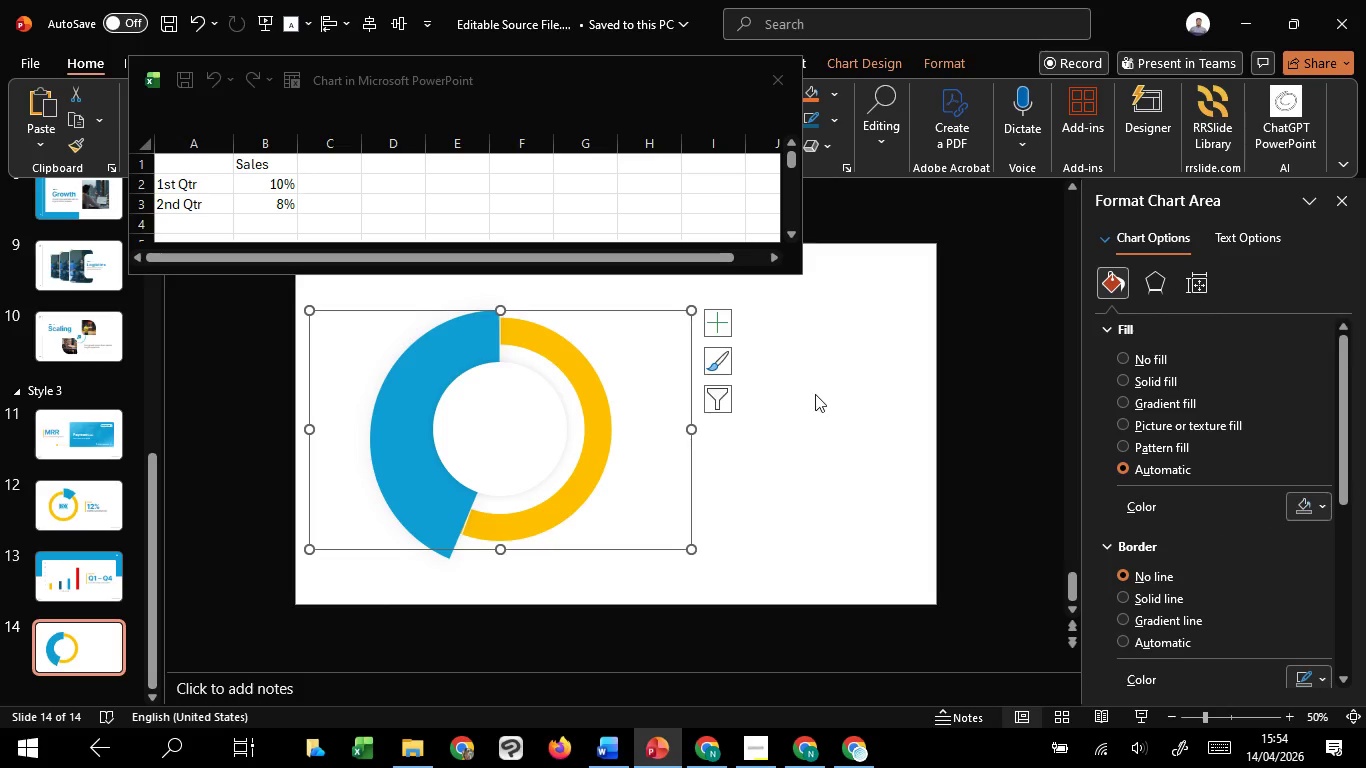 
left_click([817, 394])
 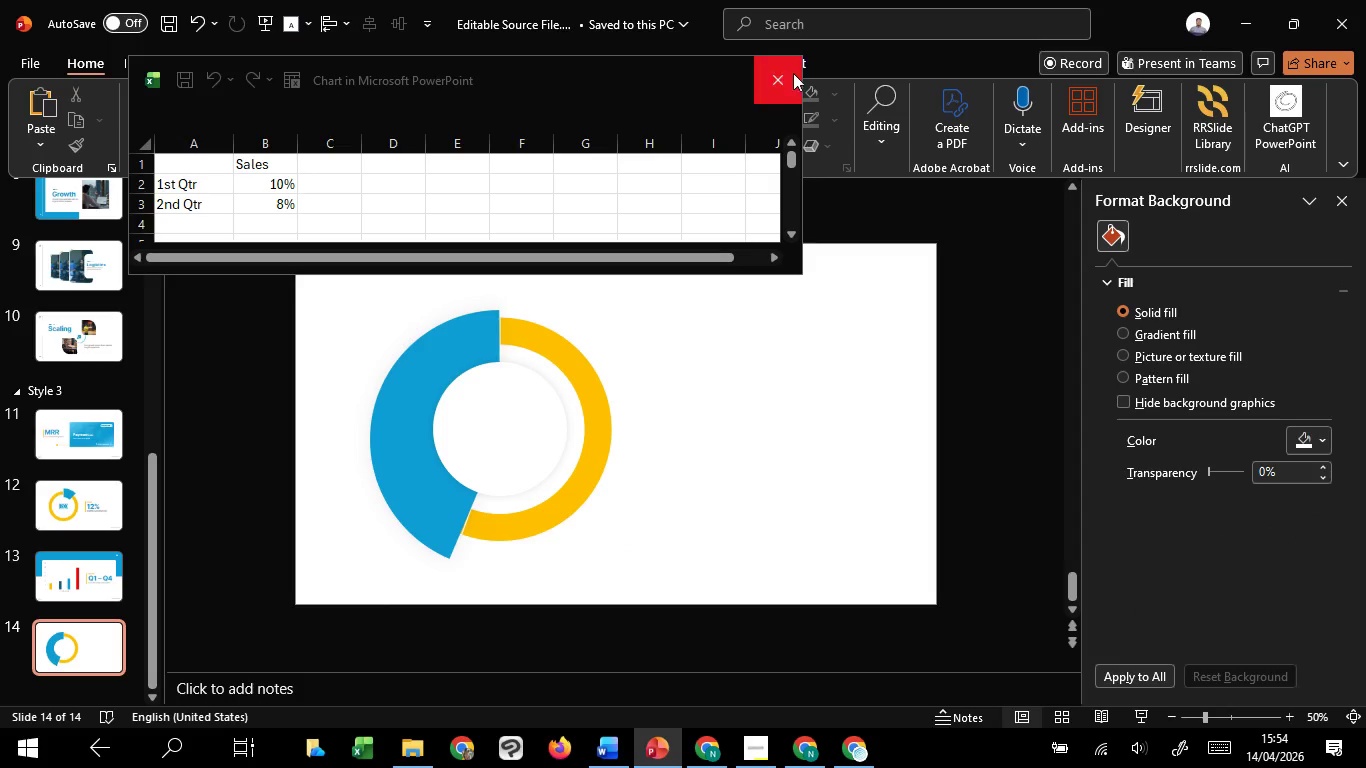 
left_click([783, 68])
 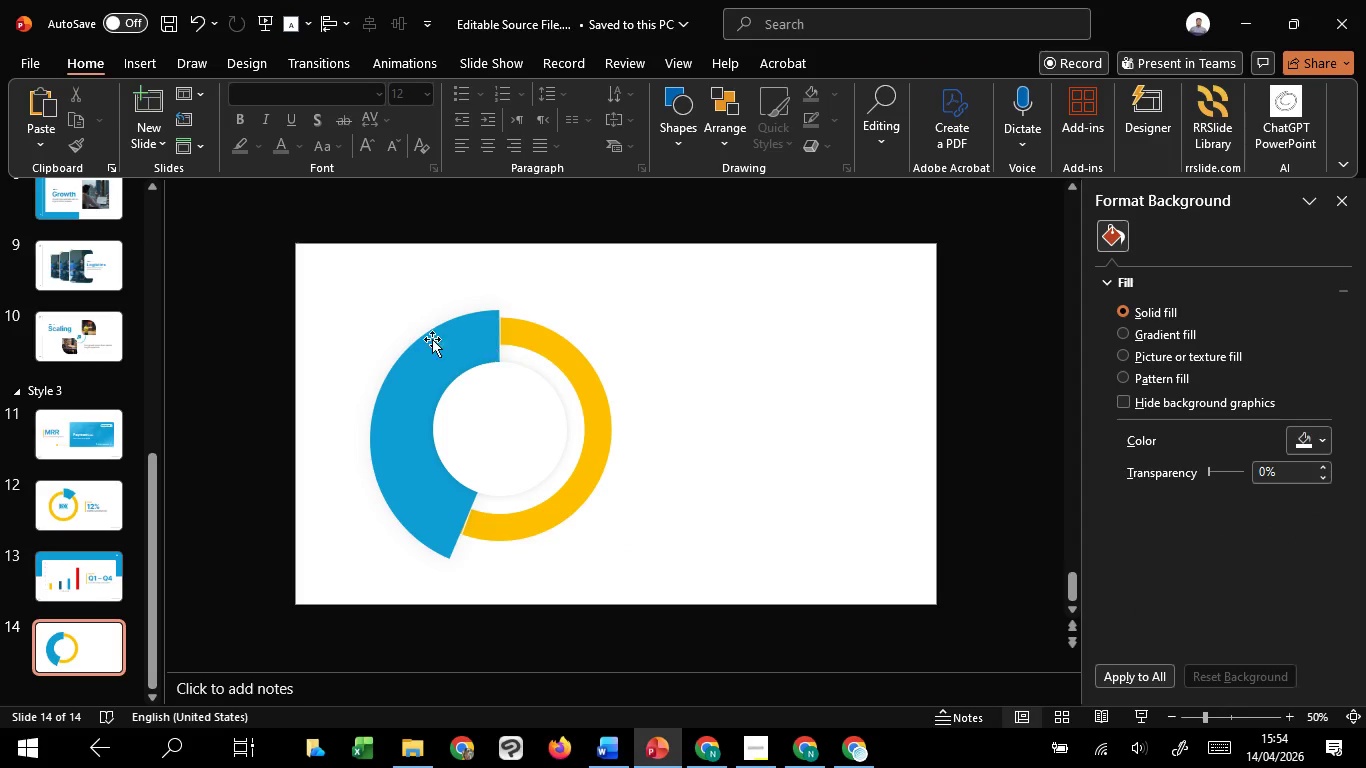 
left_click_drag(start_coordinate=[351, 274], to_coordinate=[691, 592])
 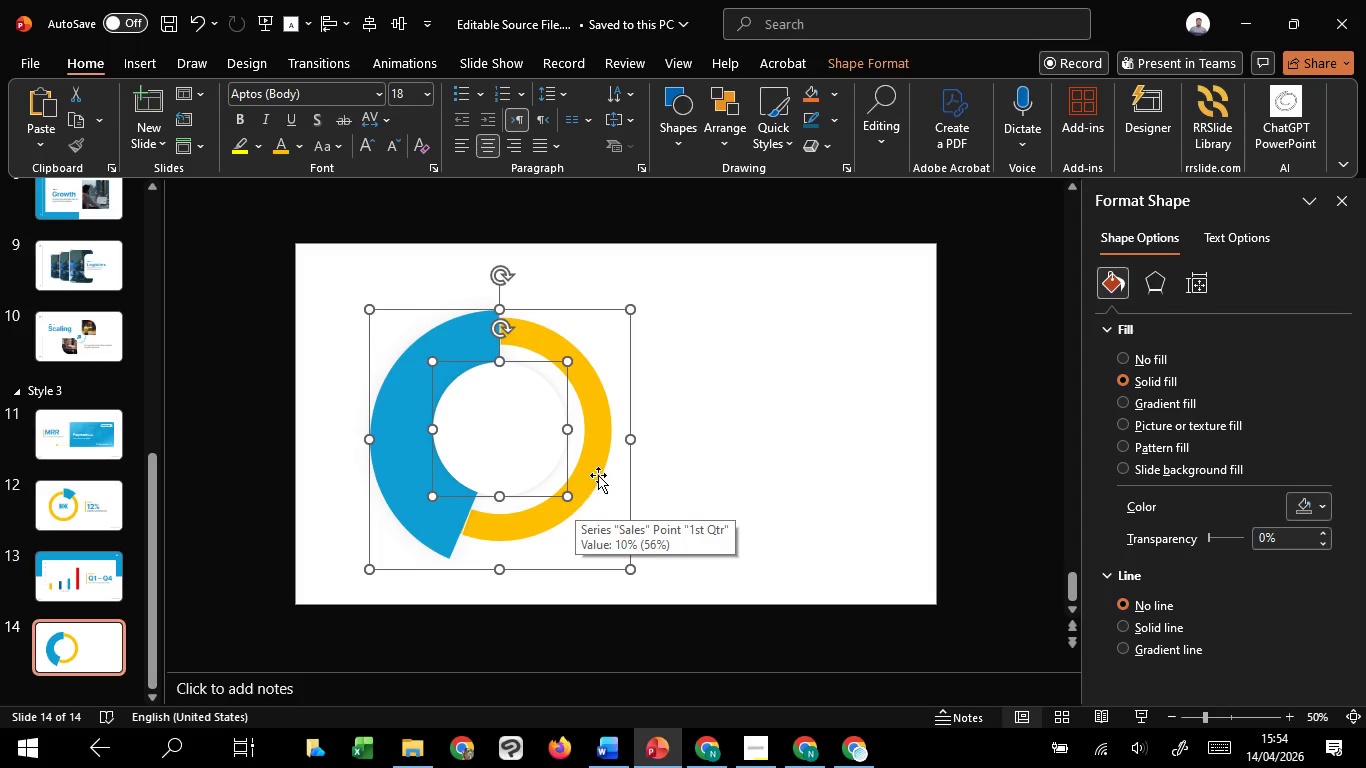 
left_click_drag(start_coordinate=[598, 475], to_coordinate=[698, 483])
 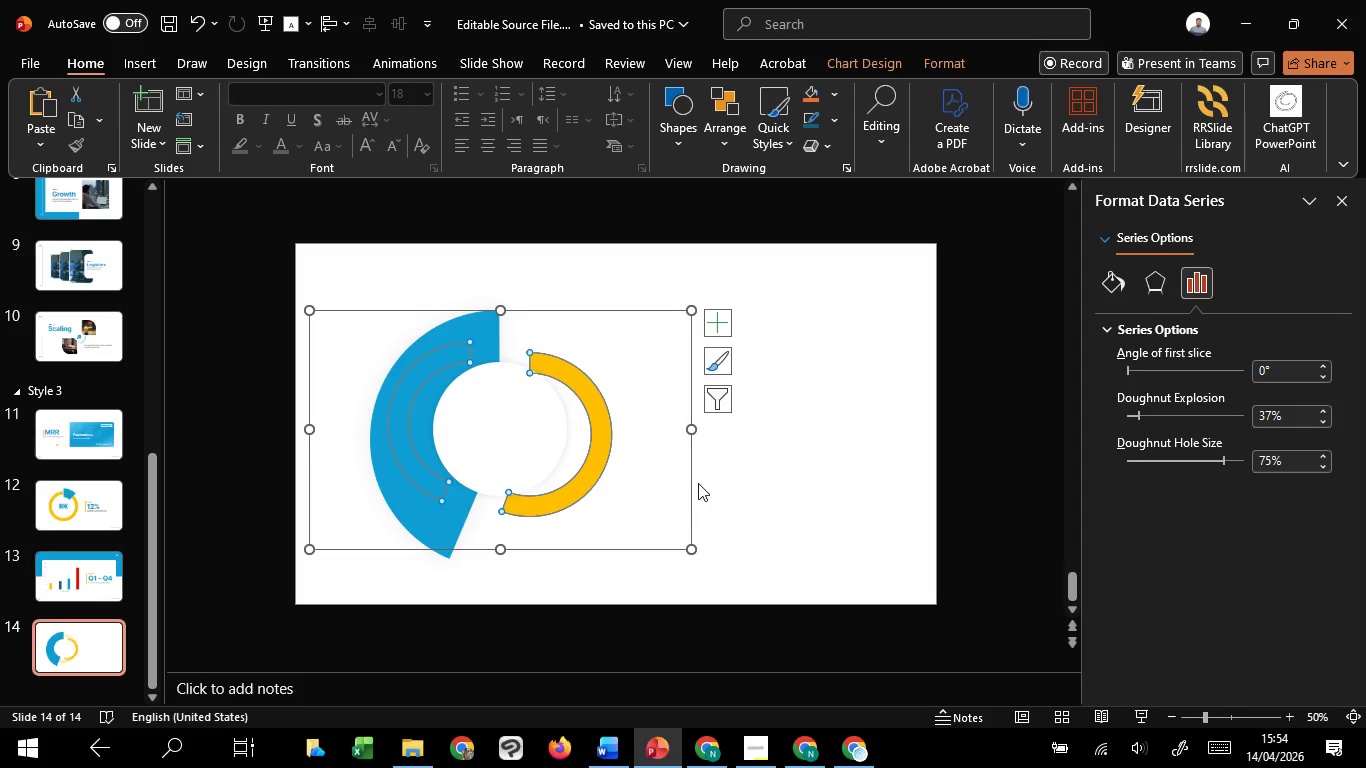 
hold_key(key=ShiftLeft, duration=1.38)
 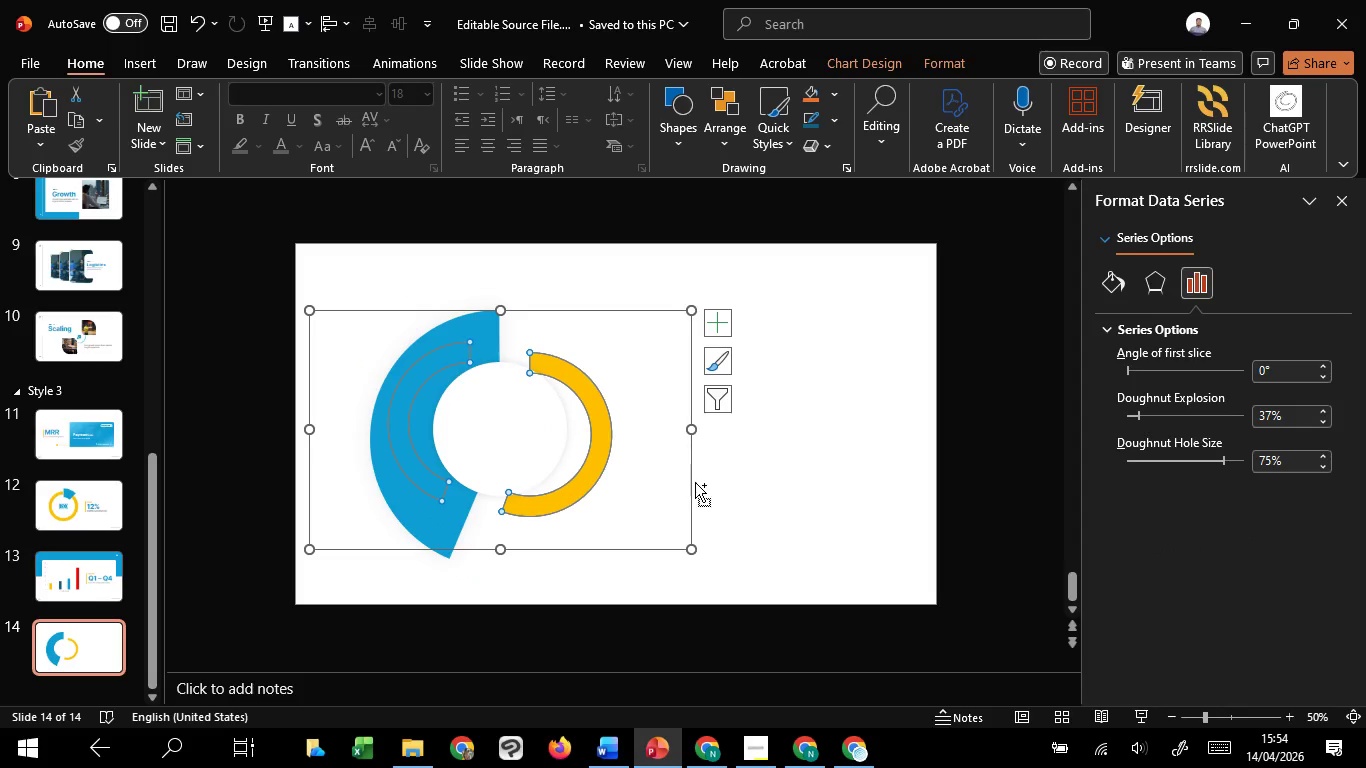 
key(Control+Z)
 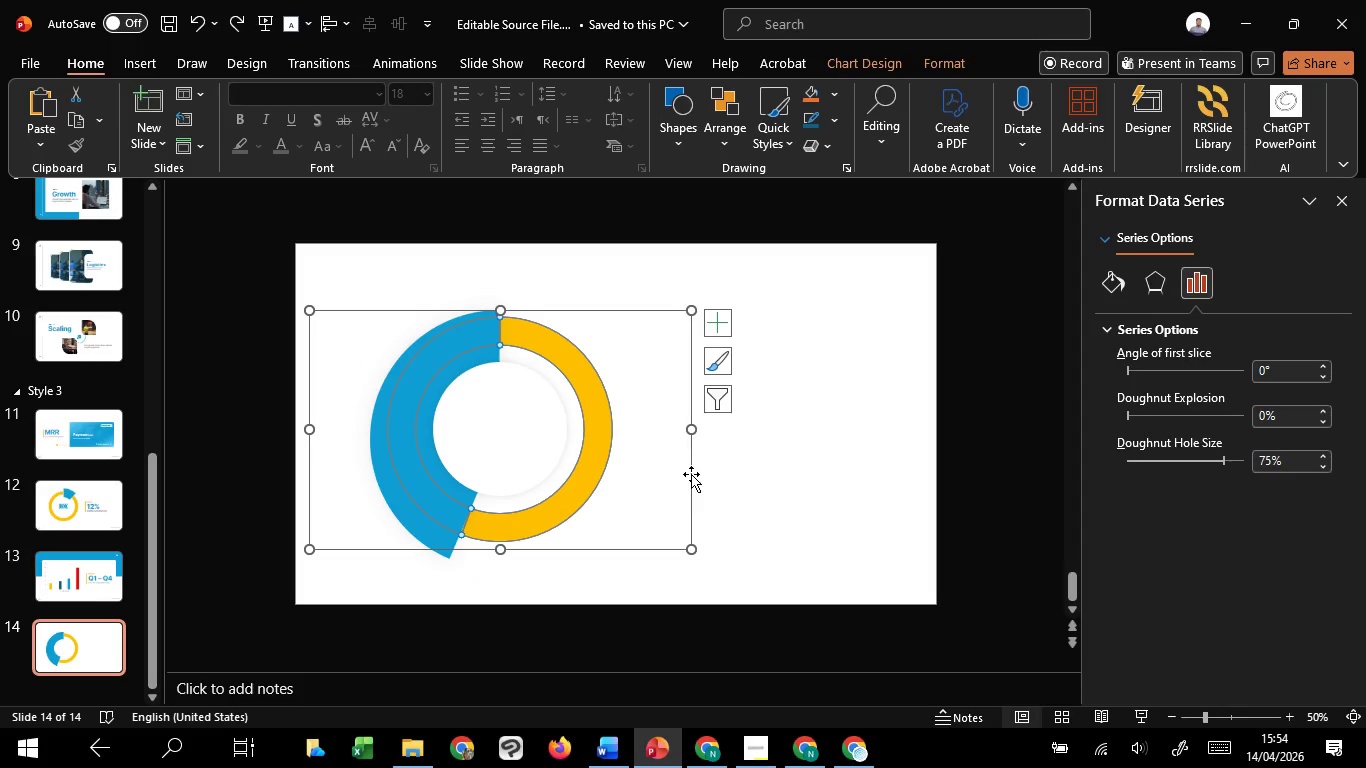 
left_click_drag(start_coordinate=[691, 474], to_coordinate=[801, 472])
 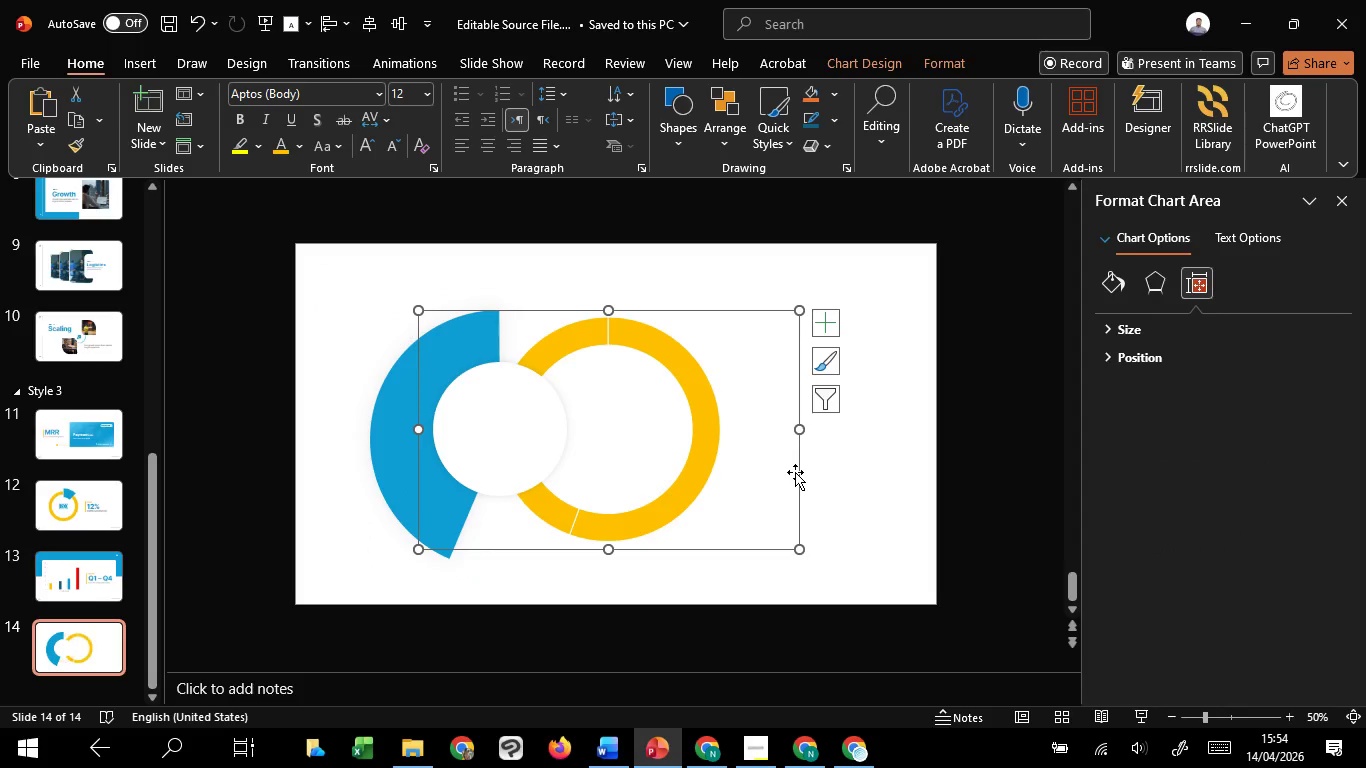 
hold_key(key=ShiftLeft, duration=0.81)
 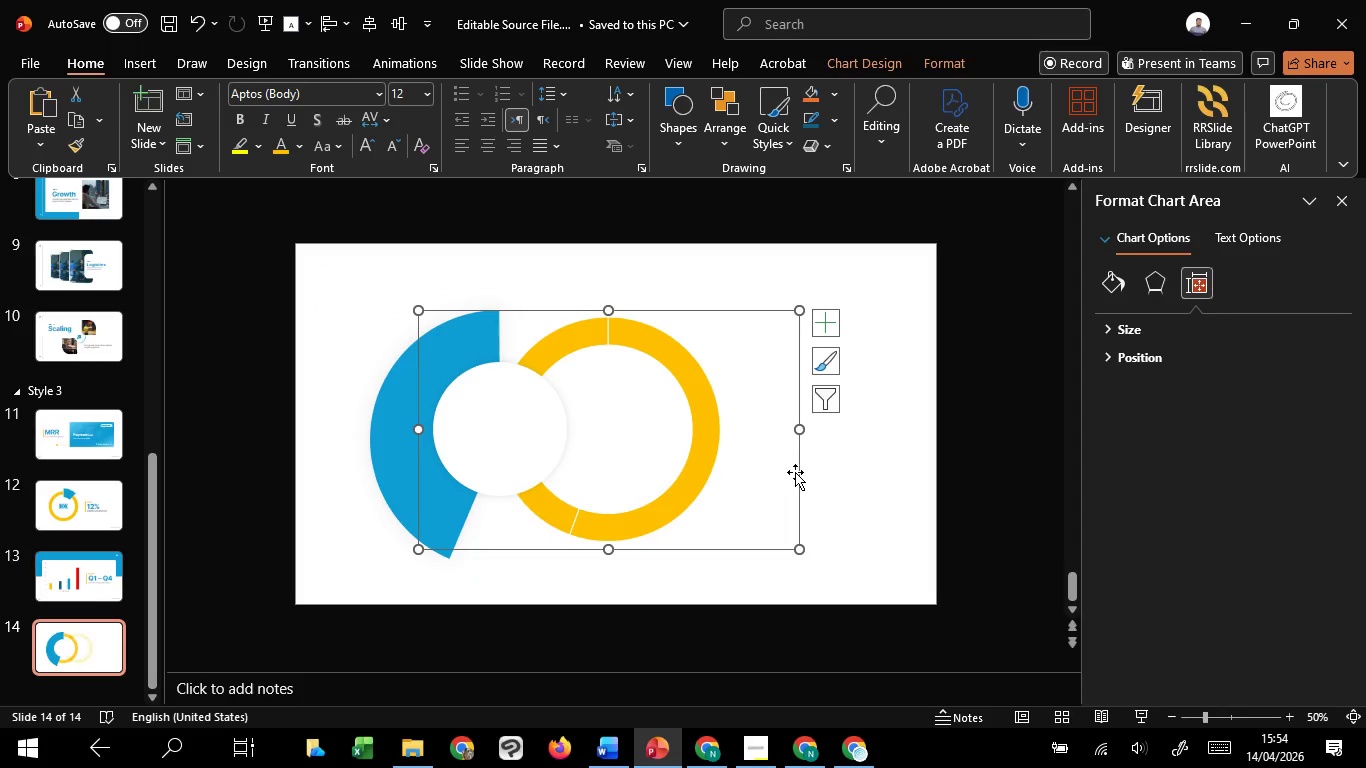 
key(Control+Z)
 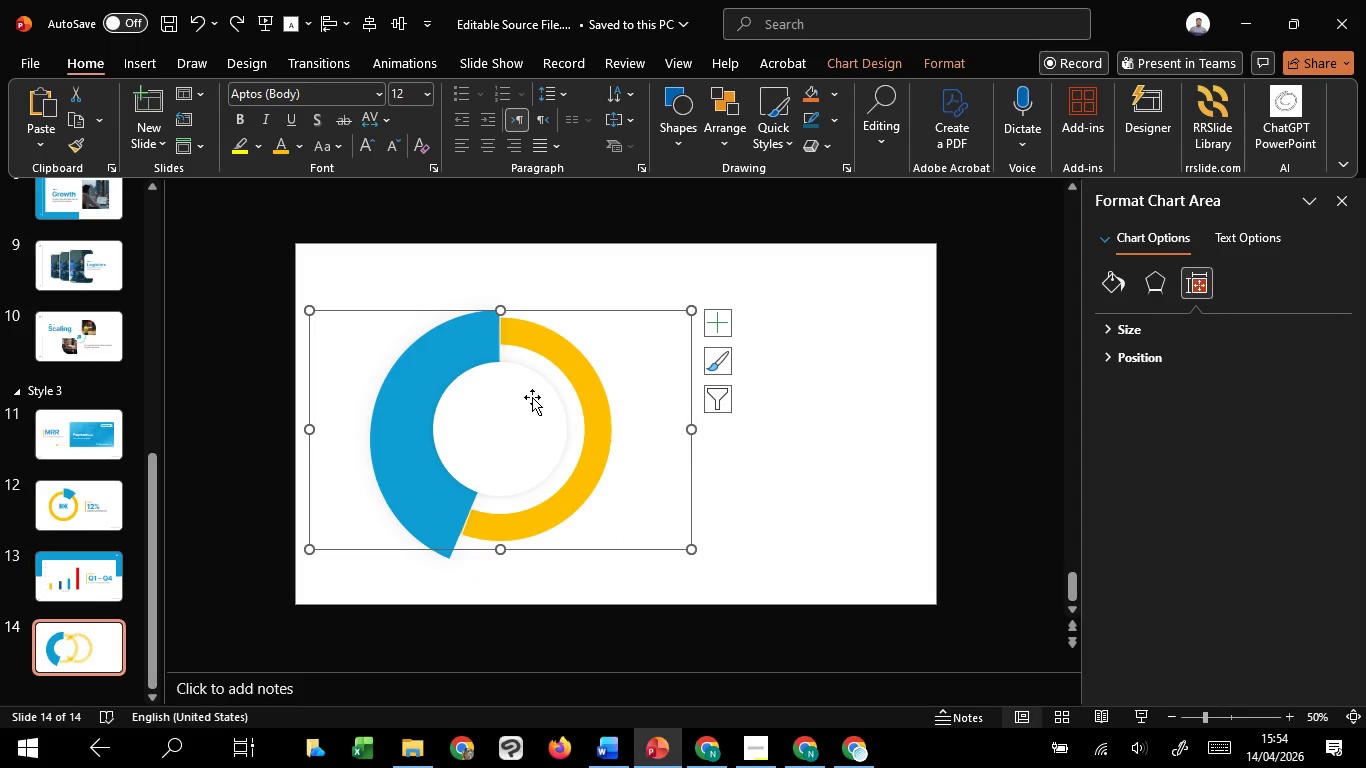 
hold_key(key=ShiftLeft, duration=1.42)
left_click([531, 397])
 